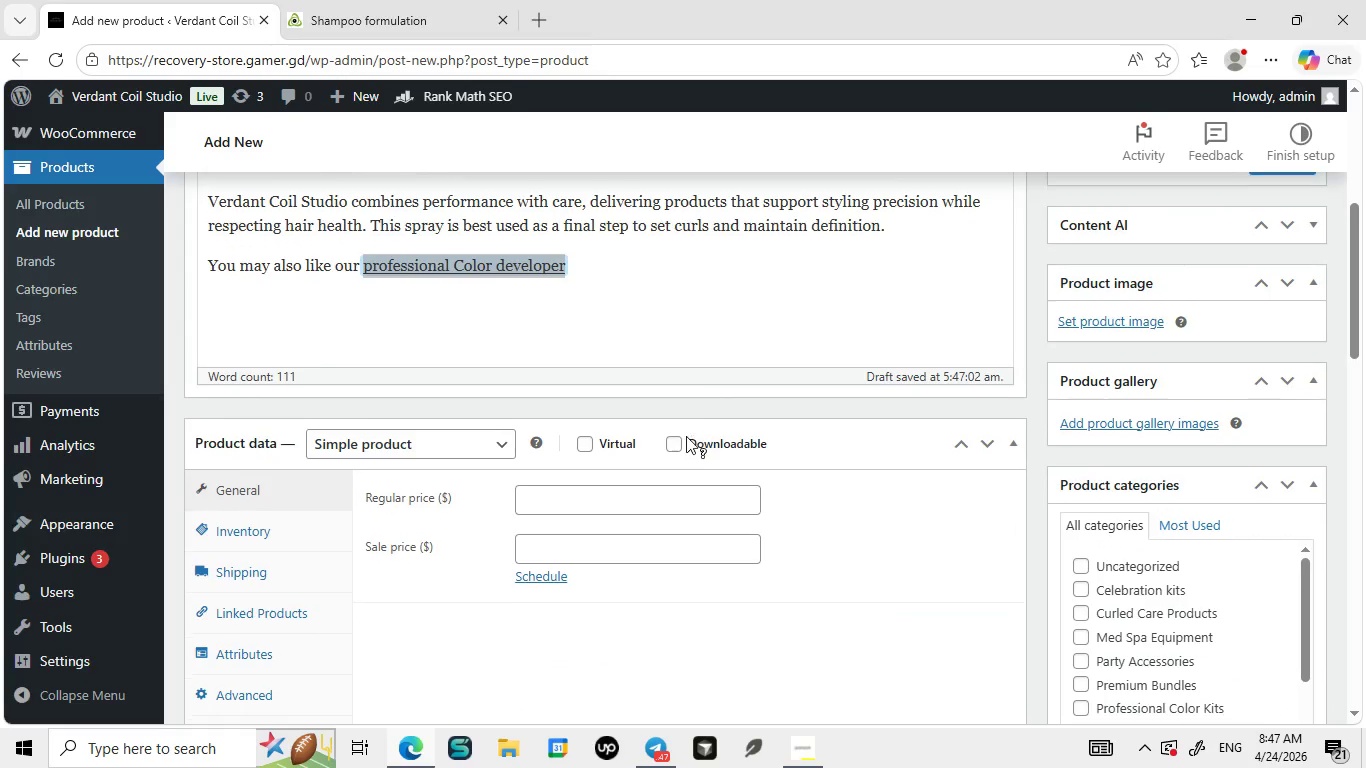 
left_click([477, 324])
 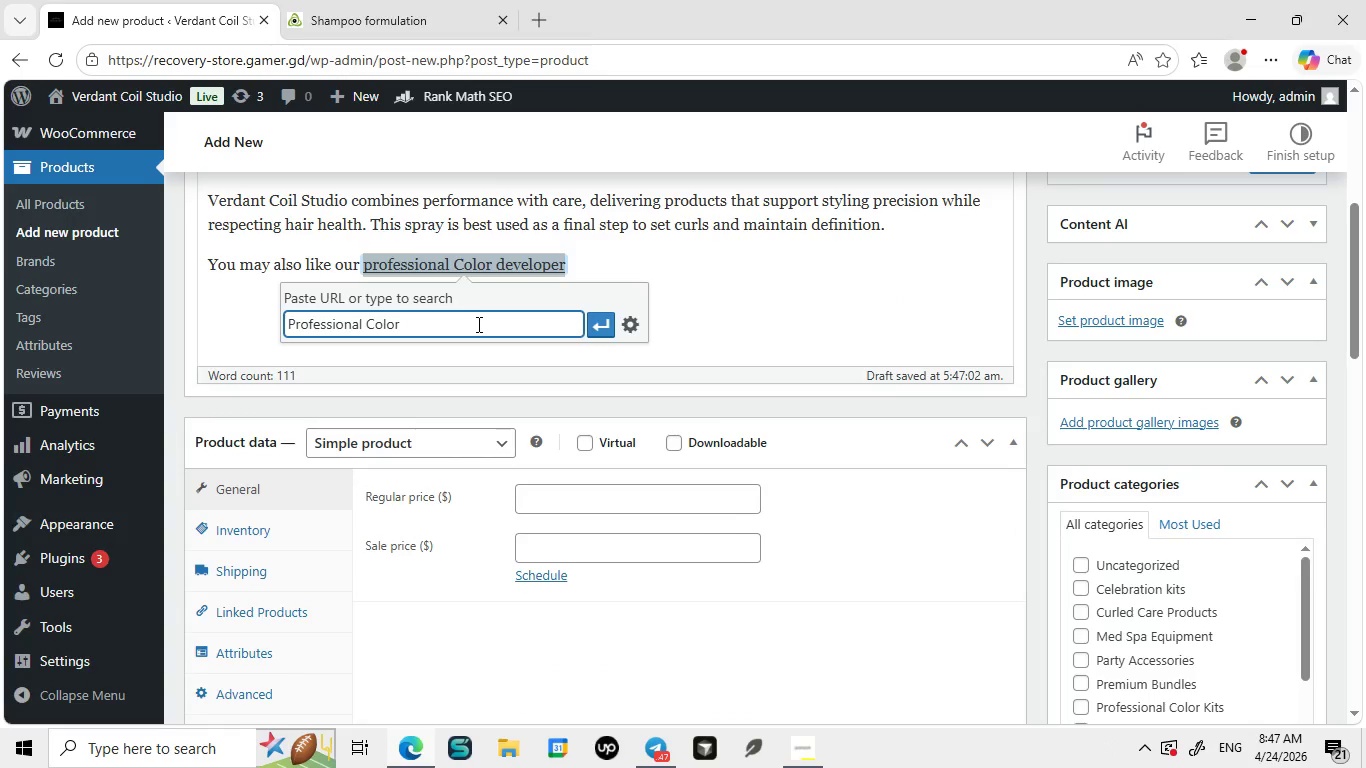 
type( Developer)
 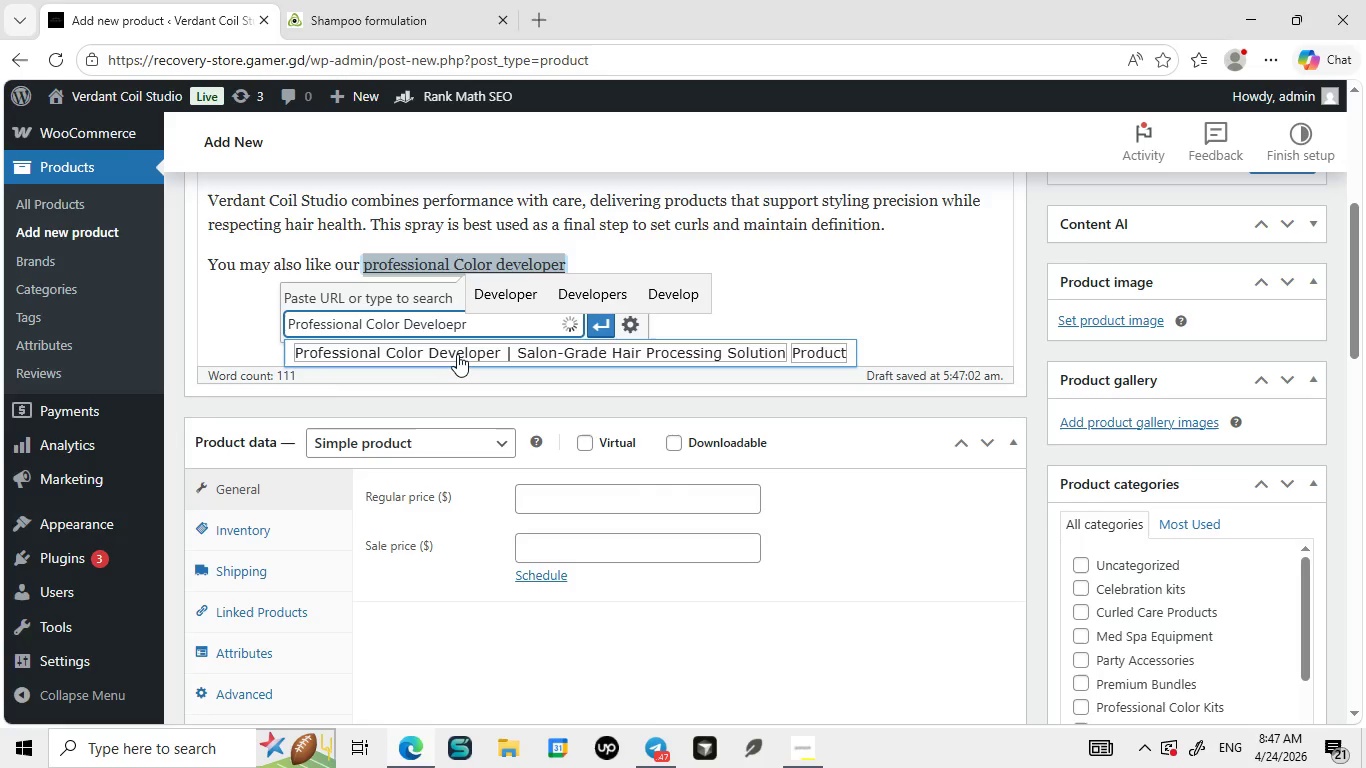 
left_click([457, 354])
 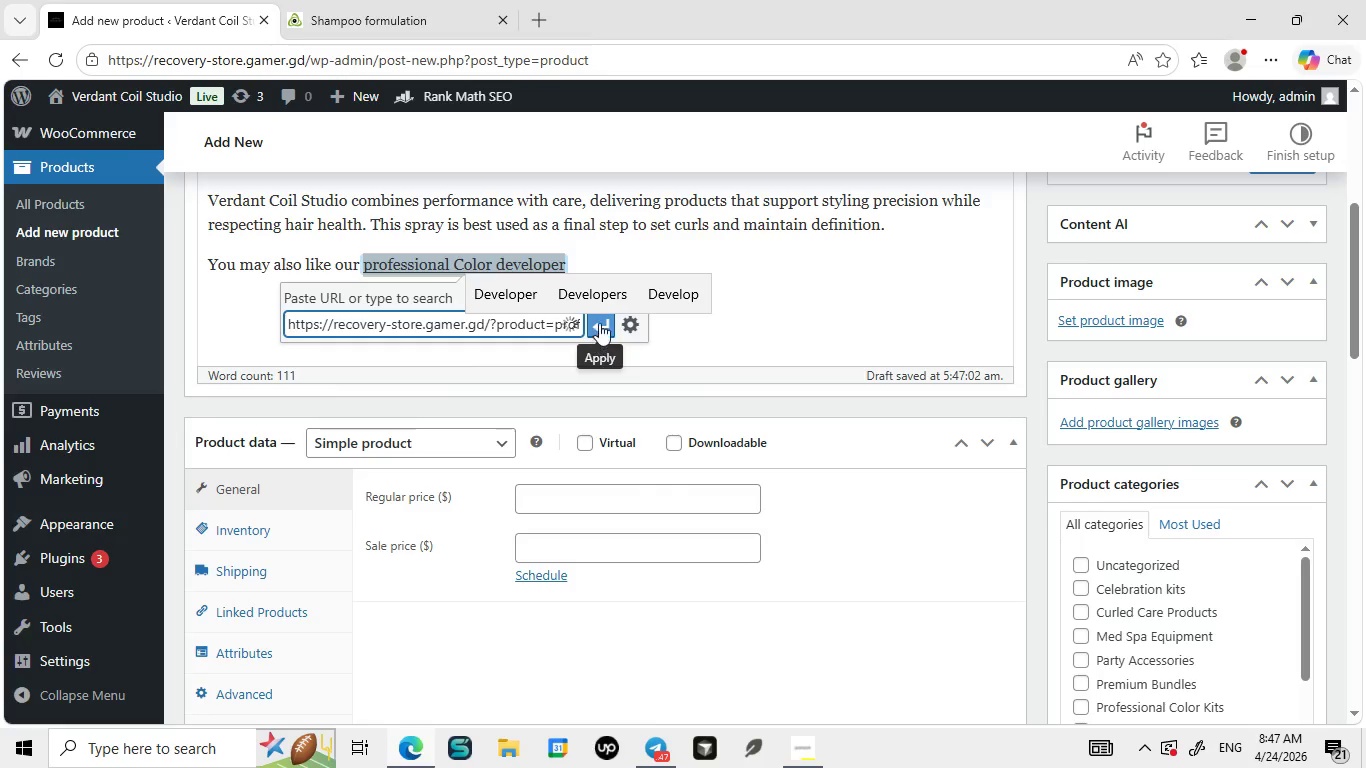 
left_click([599, 320])
 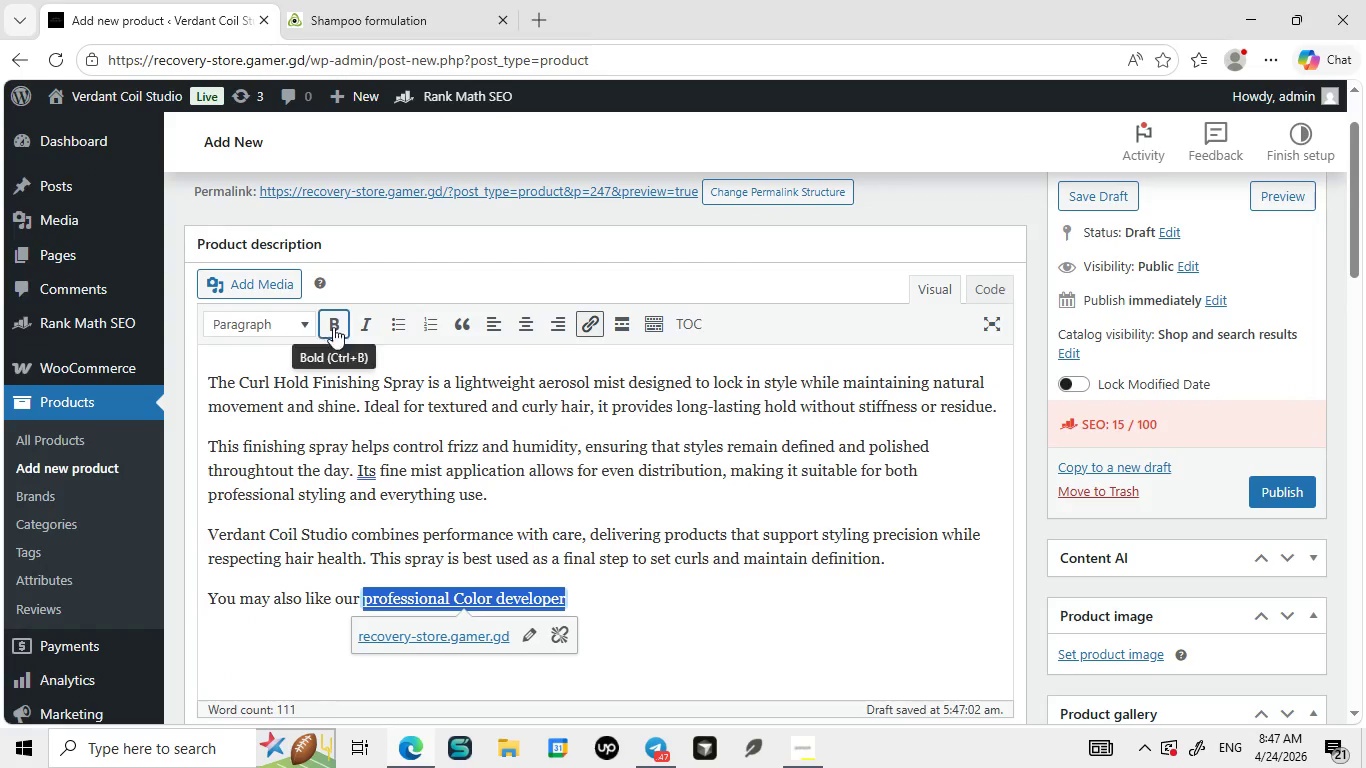 
left_click([331, 323])
 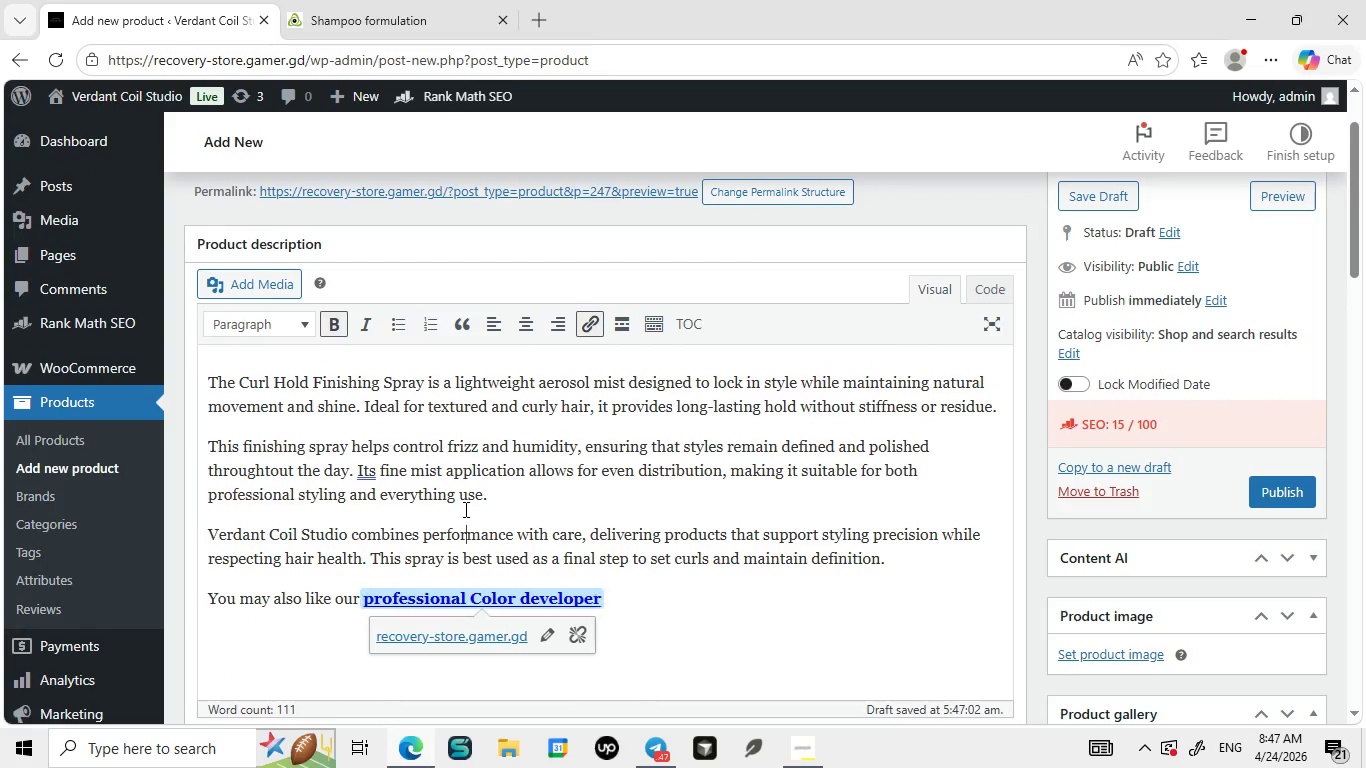 
left_click([464, 509])
 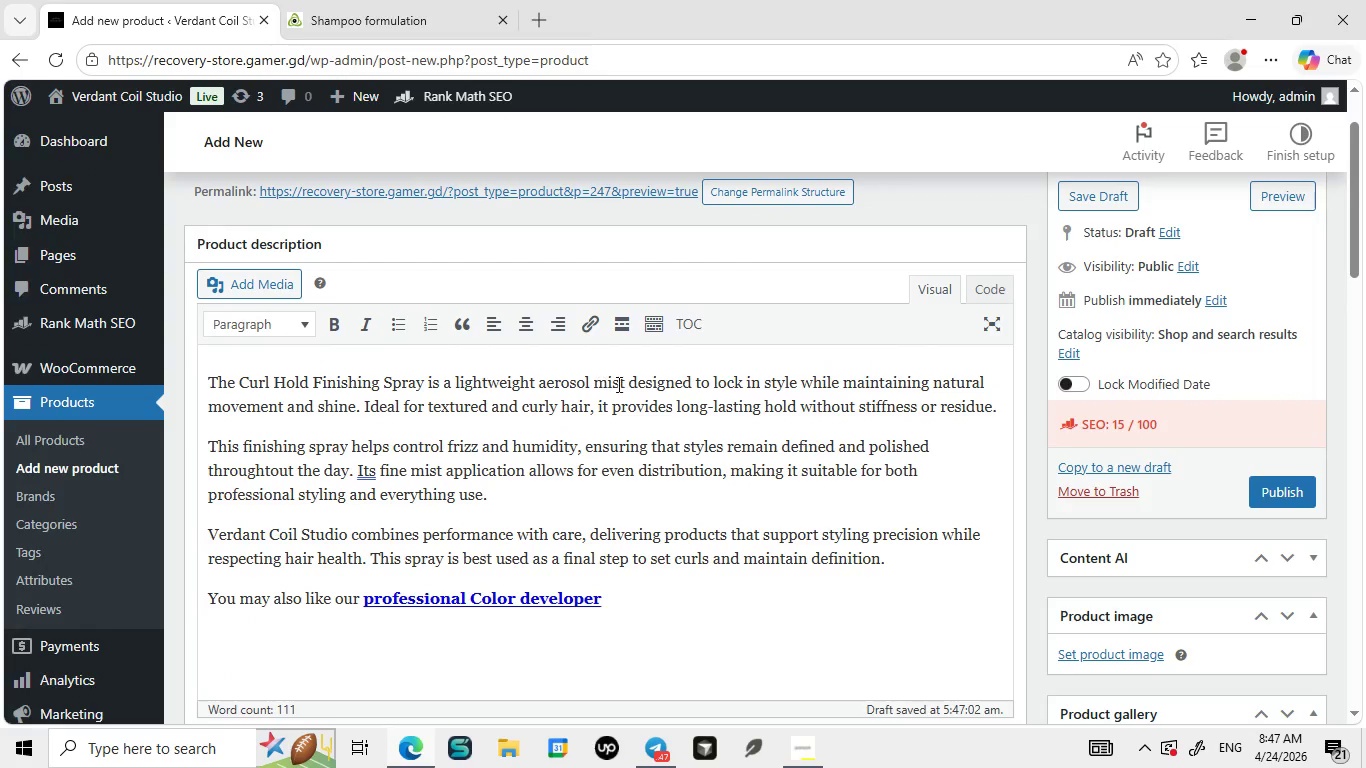 
left_click_drag(start_coordinate=[624, 384], to_coordinate=[452, 379])
 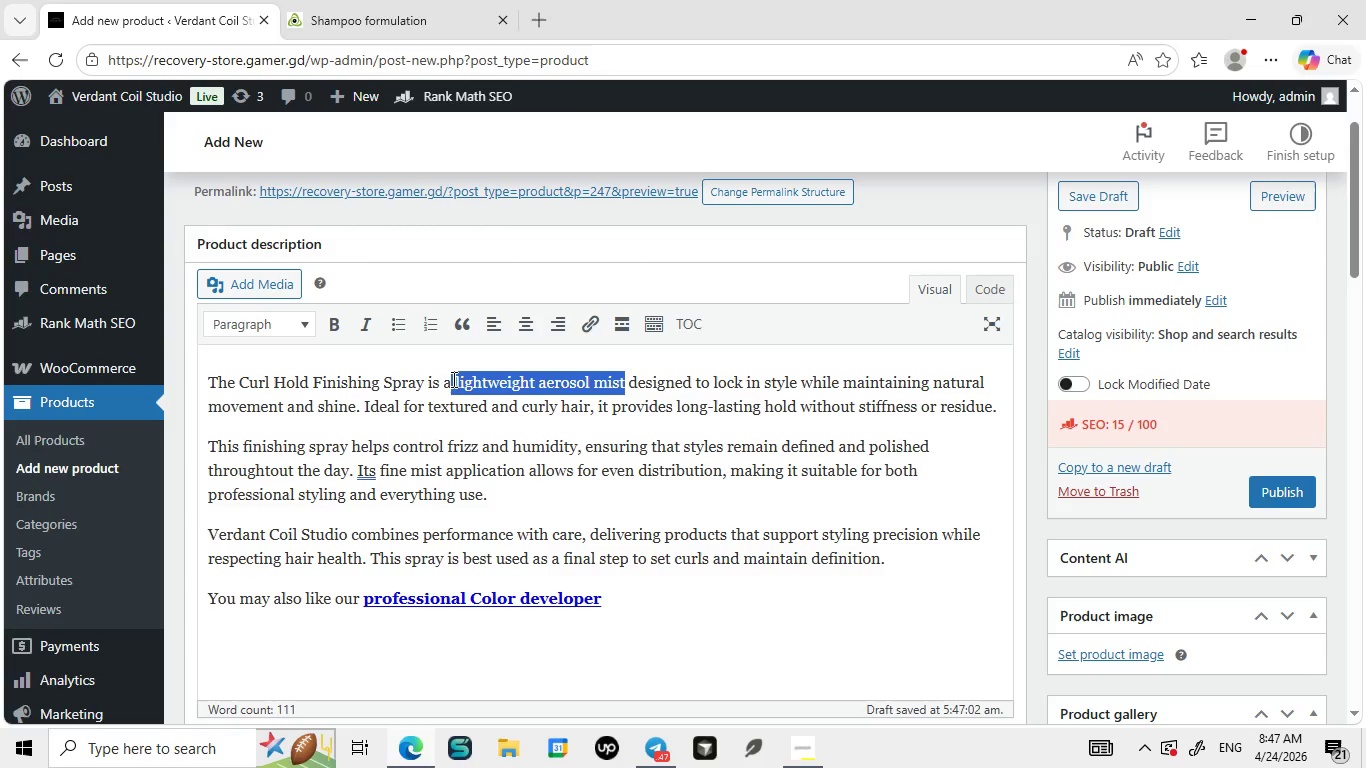 
key(Control+ControlLeft)
 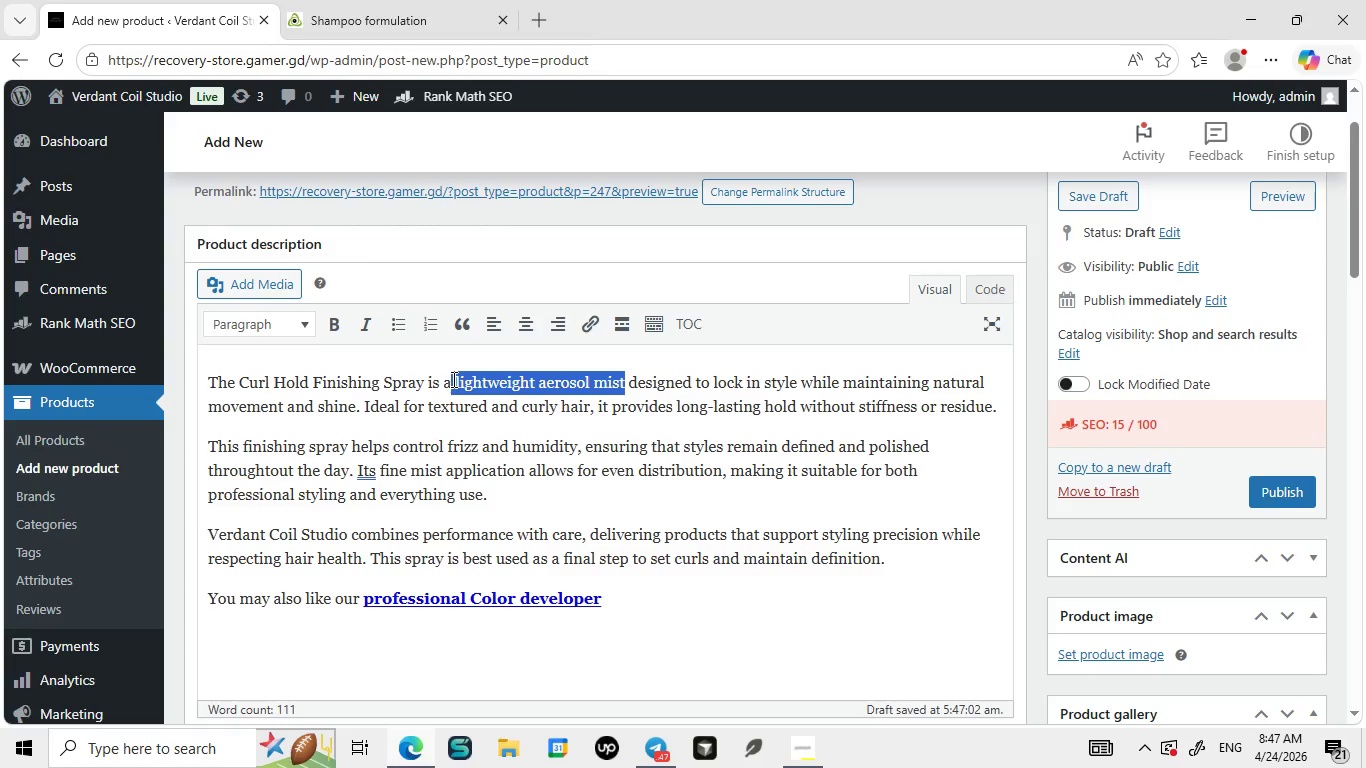 
key(Control+C)
 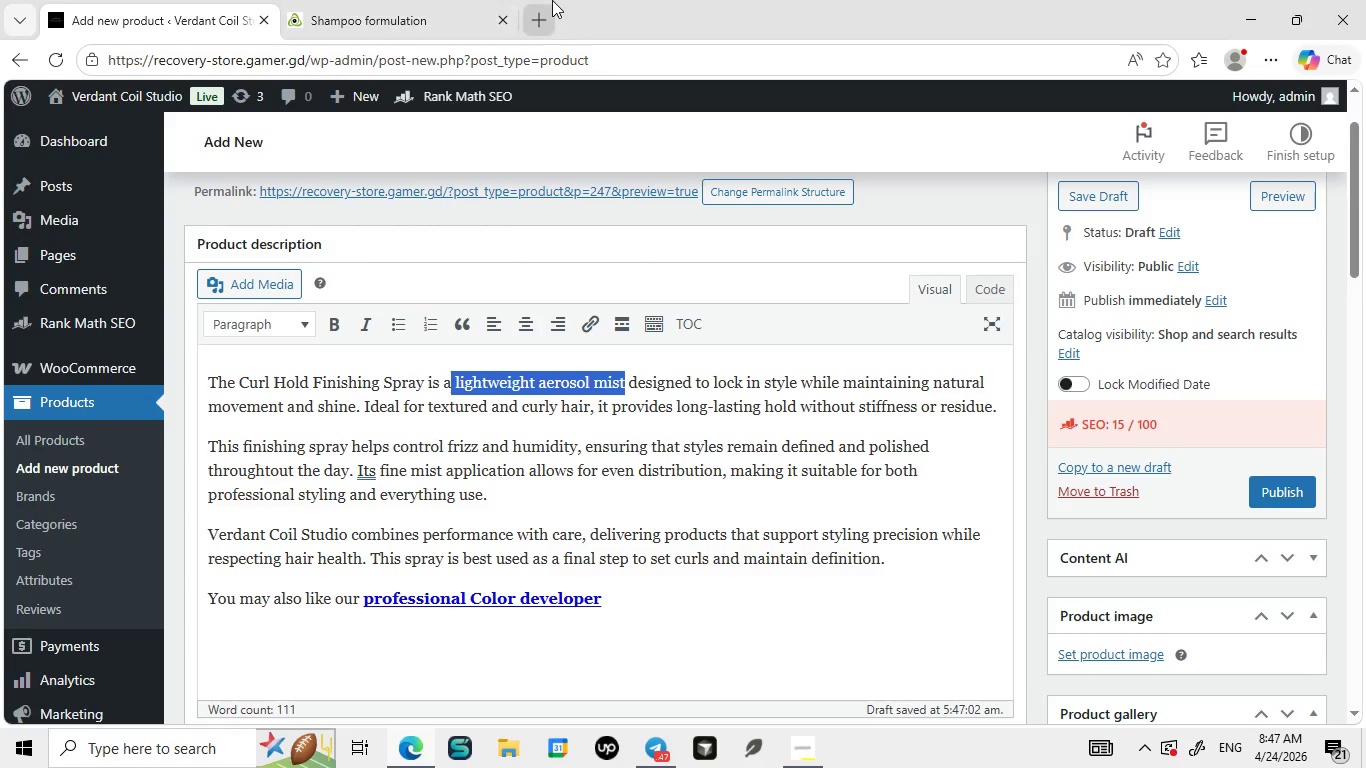 
left_click([552, 0])
 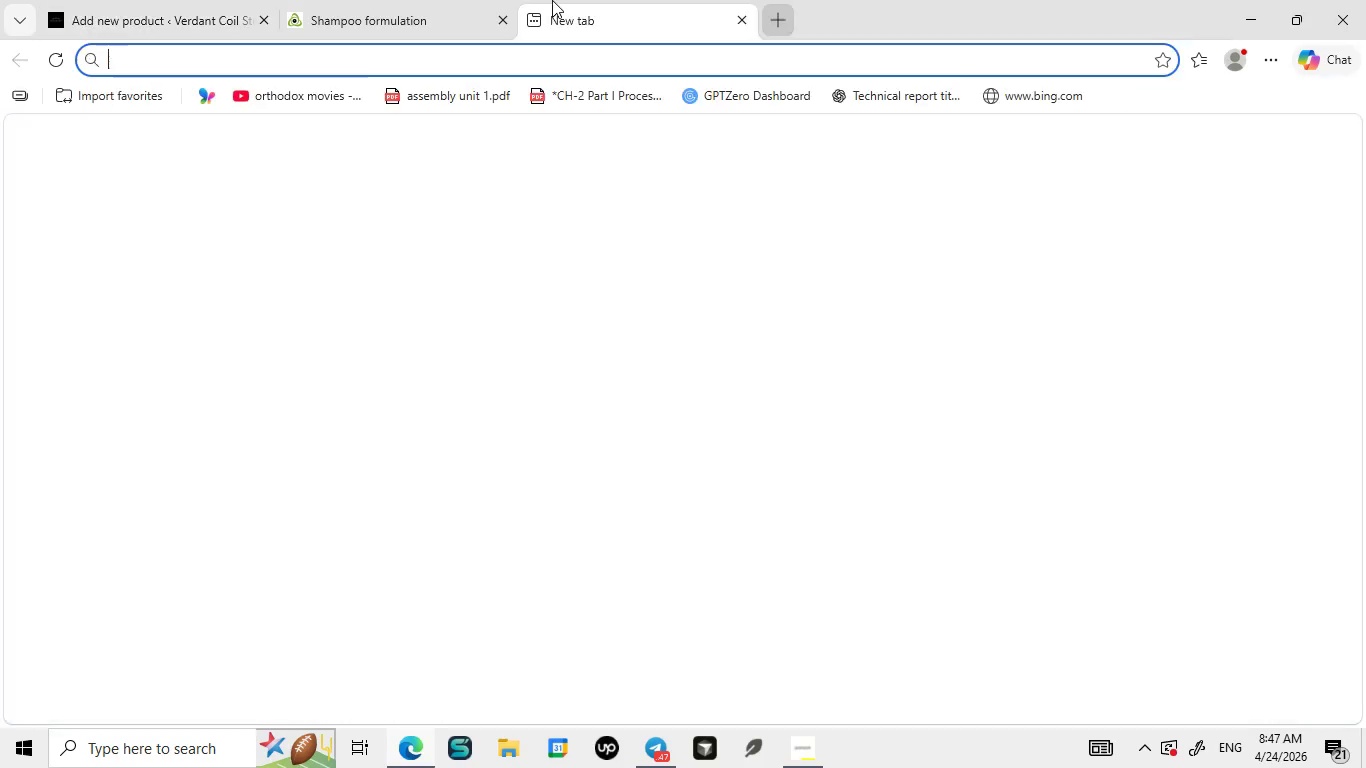 
key(Control+ControlLeft)
 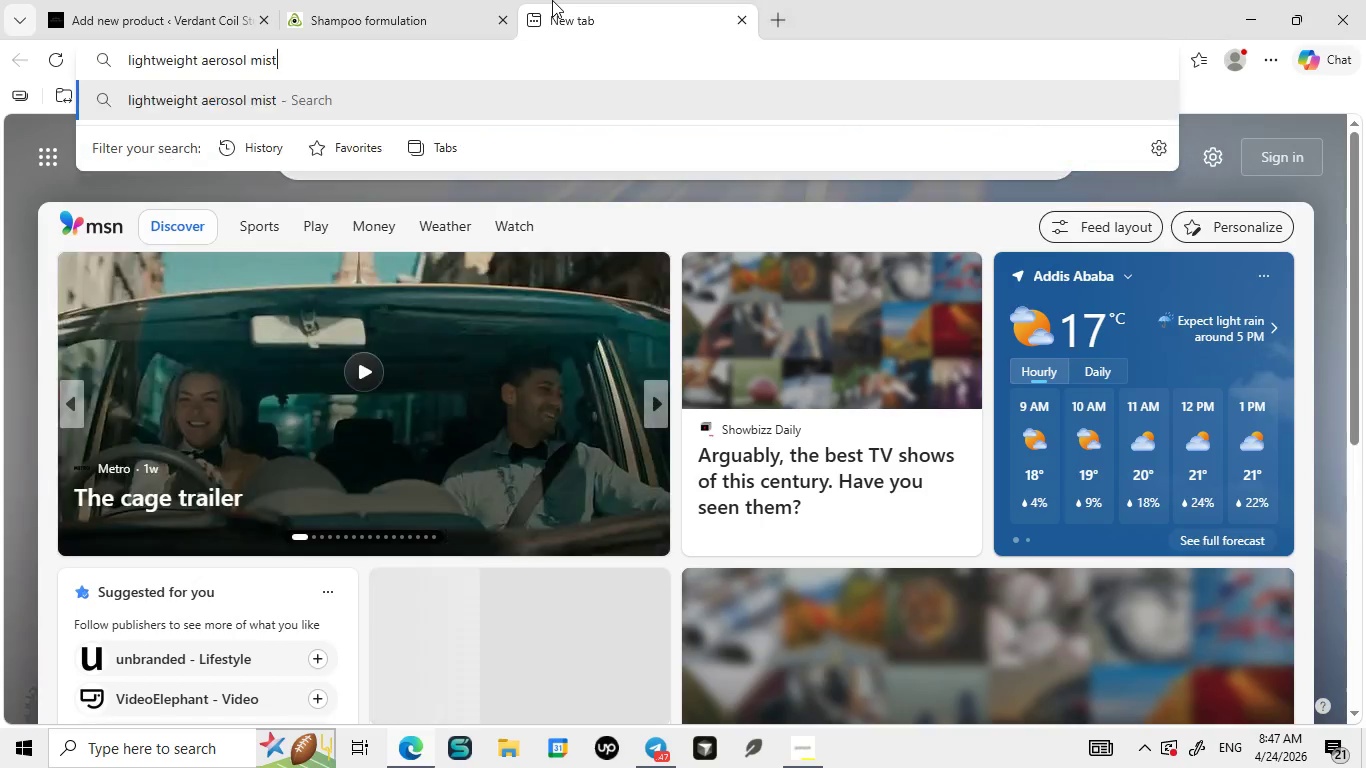 
key(Control+V)
 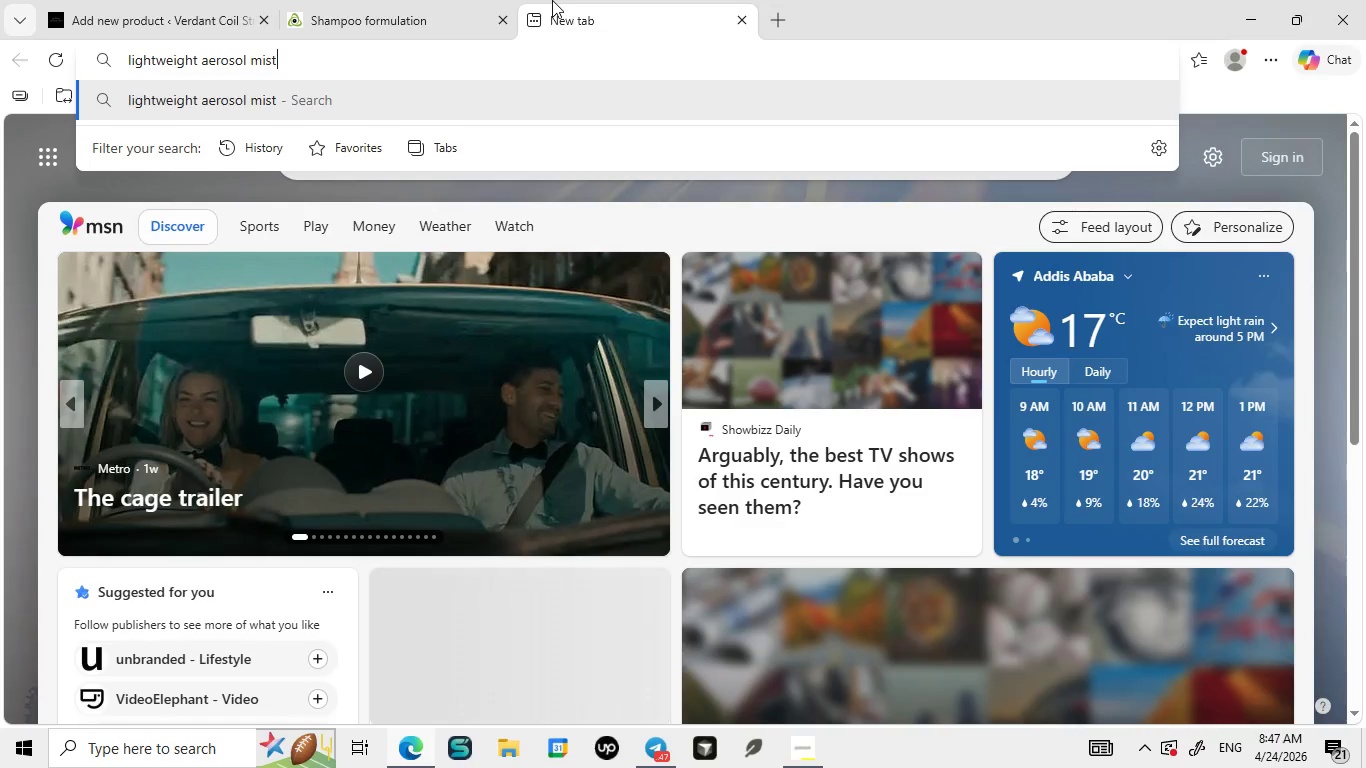 
key(Enter)
 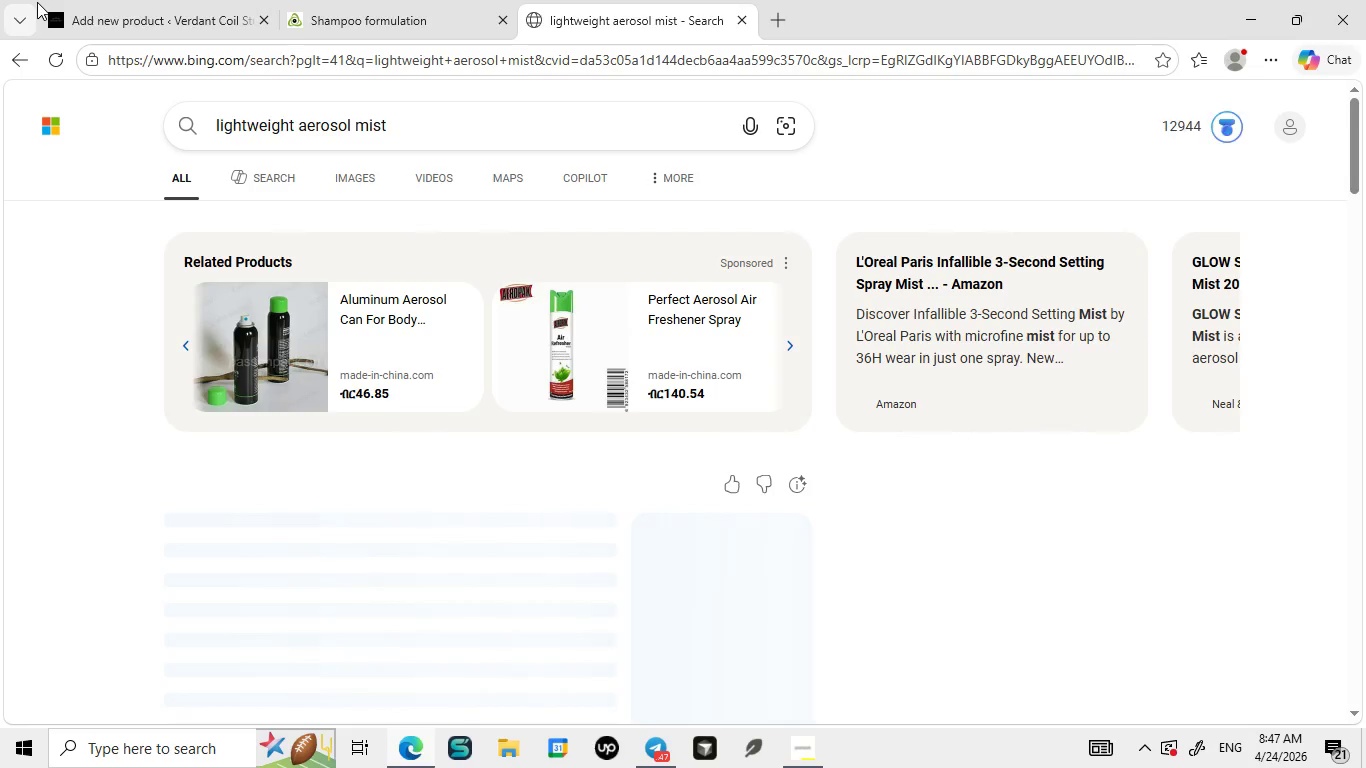 
left_click([131, 0])
 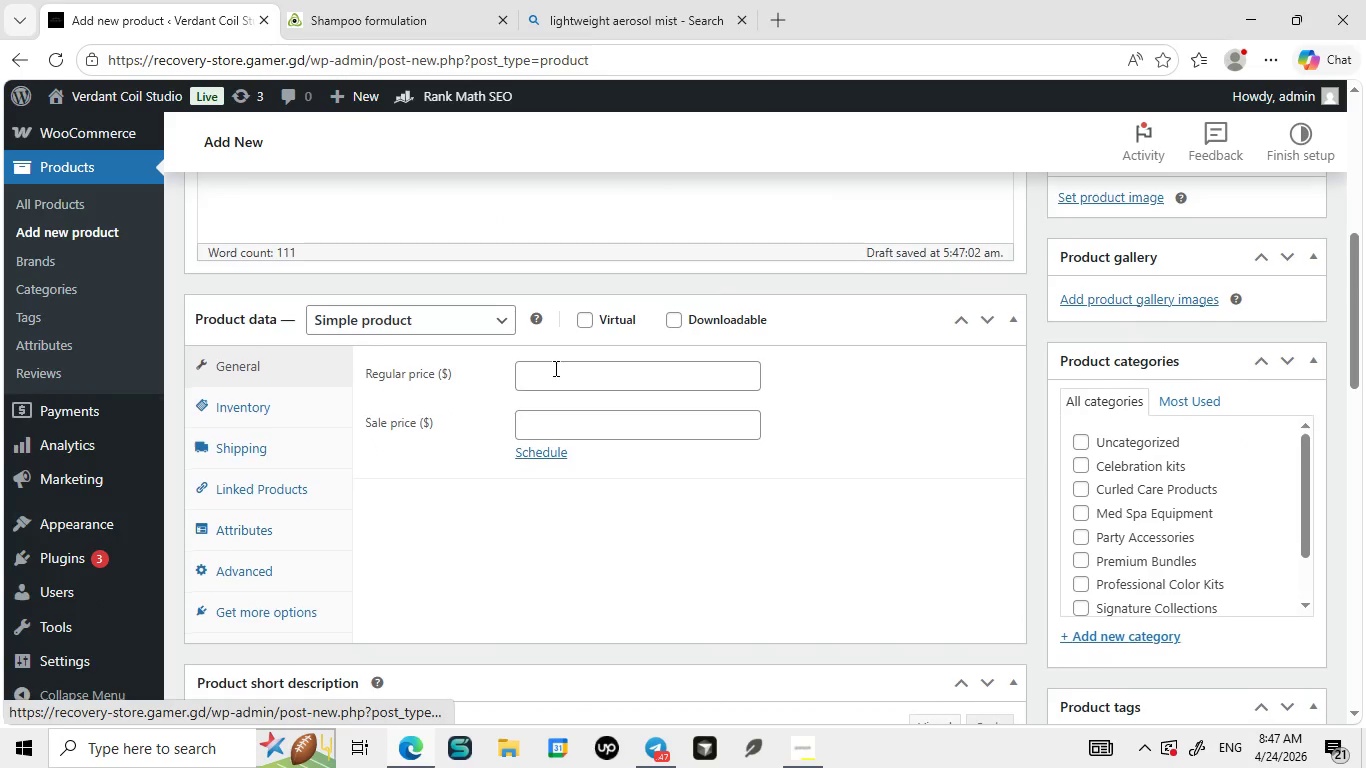 
left_click([554, 373])
 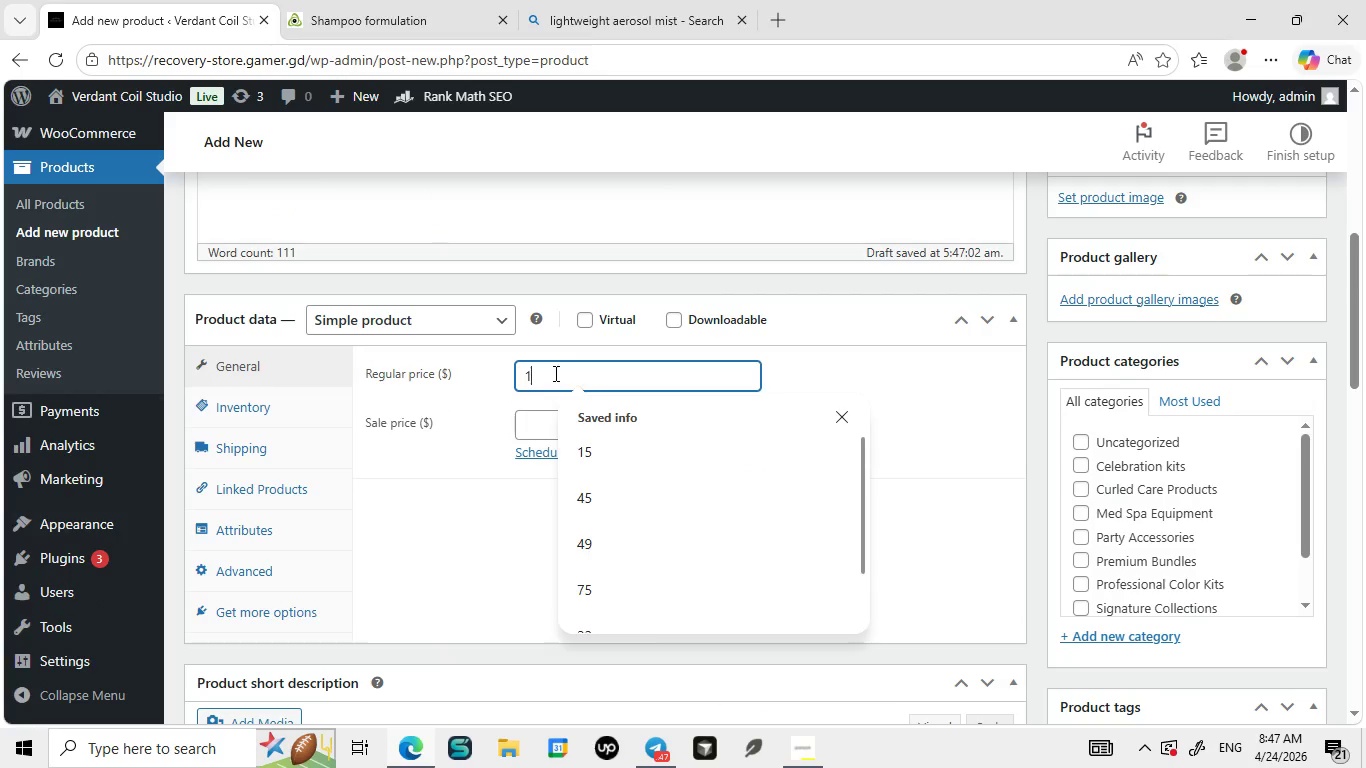 
type(16.99)
 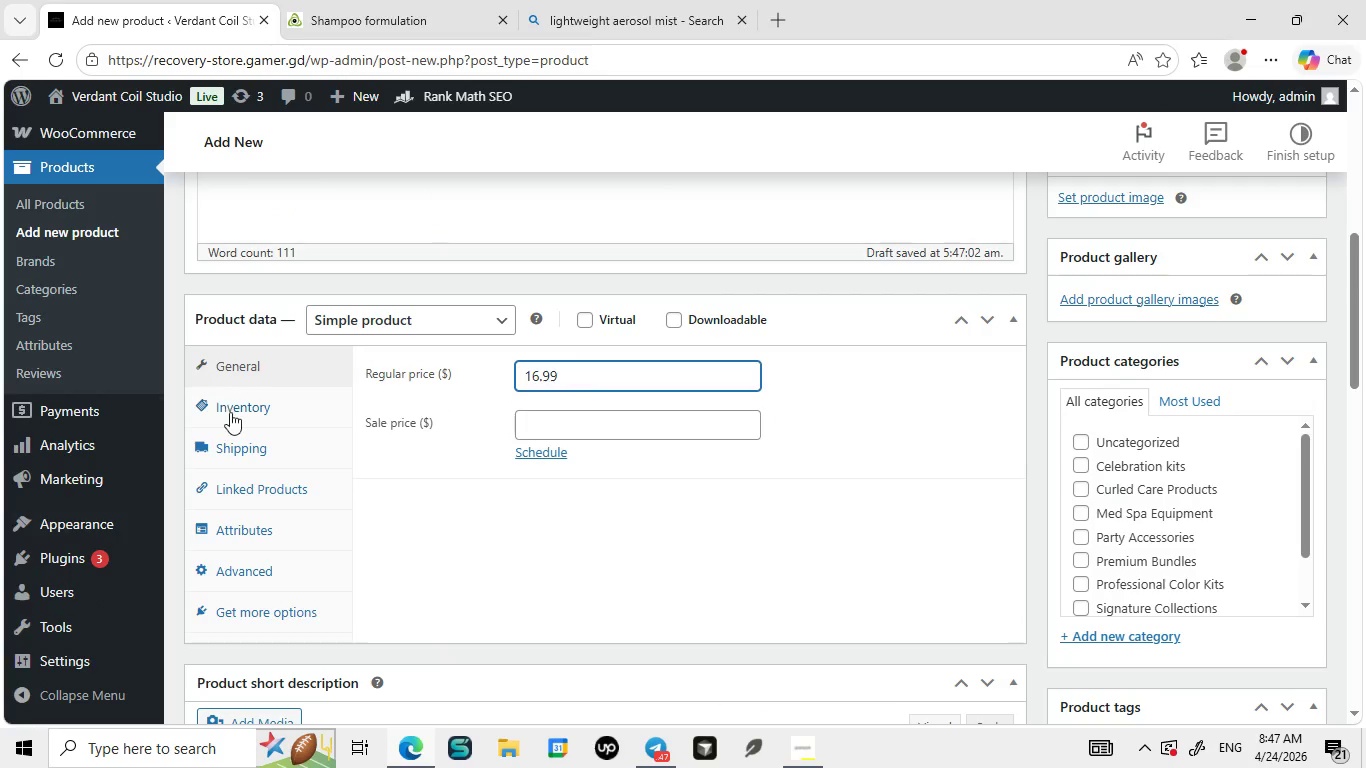 
left_click([230, 412])
 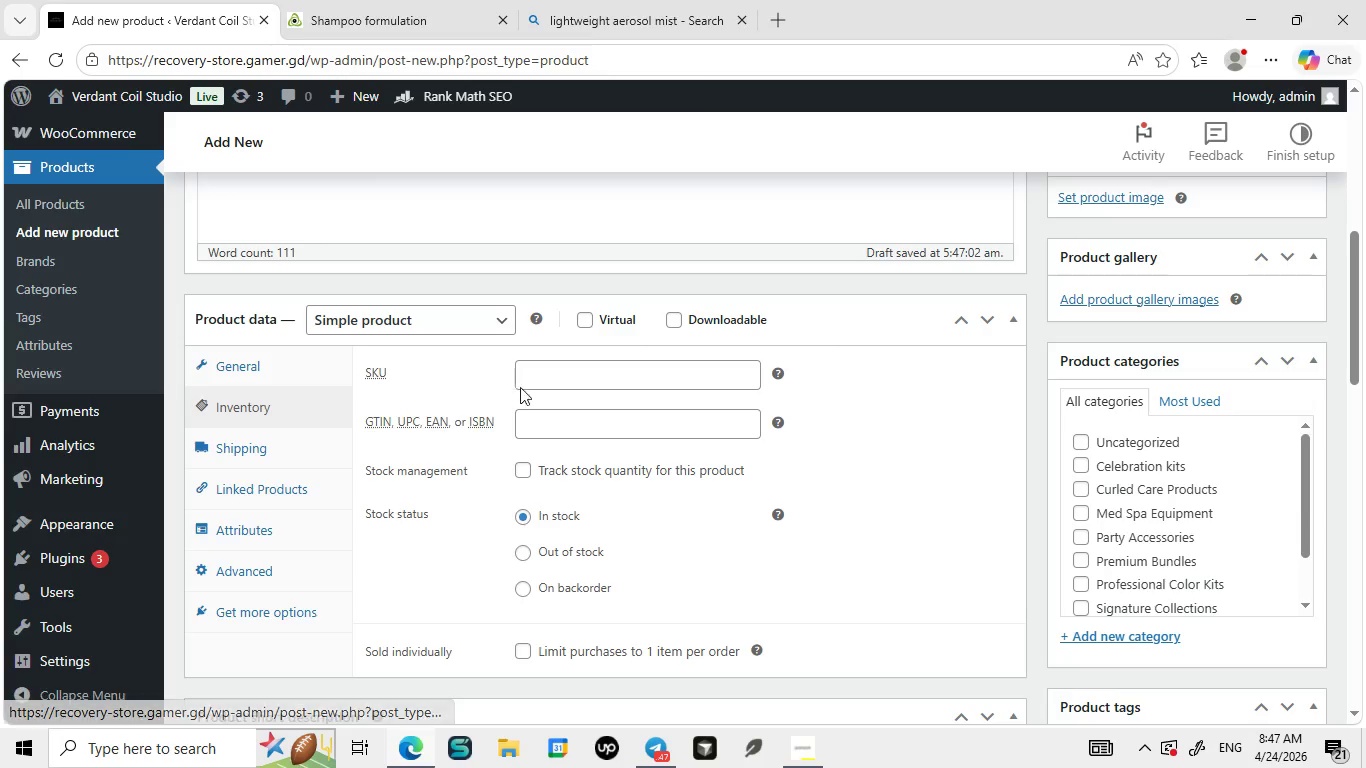 
left_click([560, 375])
 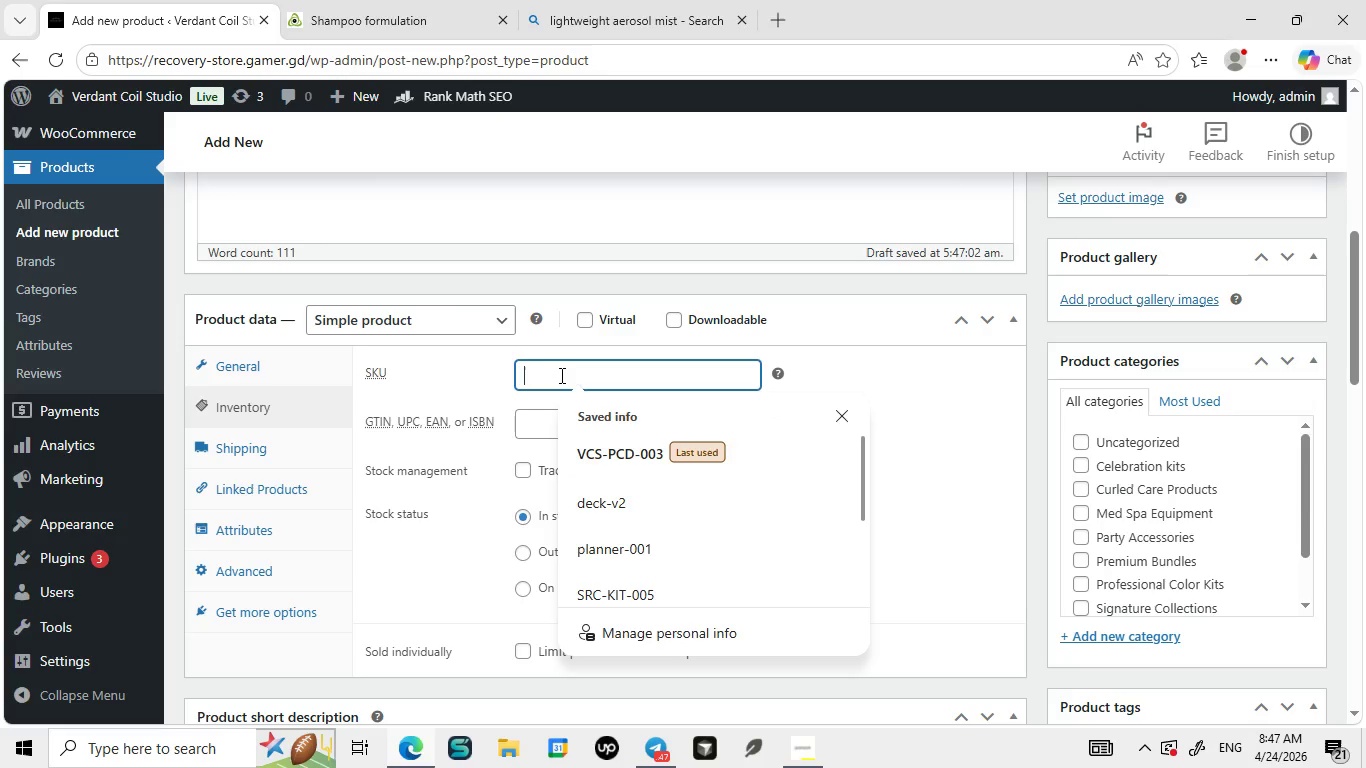 
type(VCH-CHS-004)
 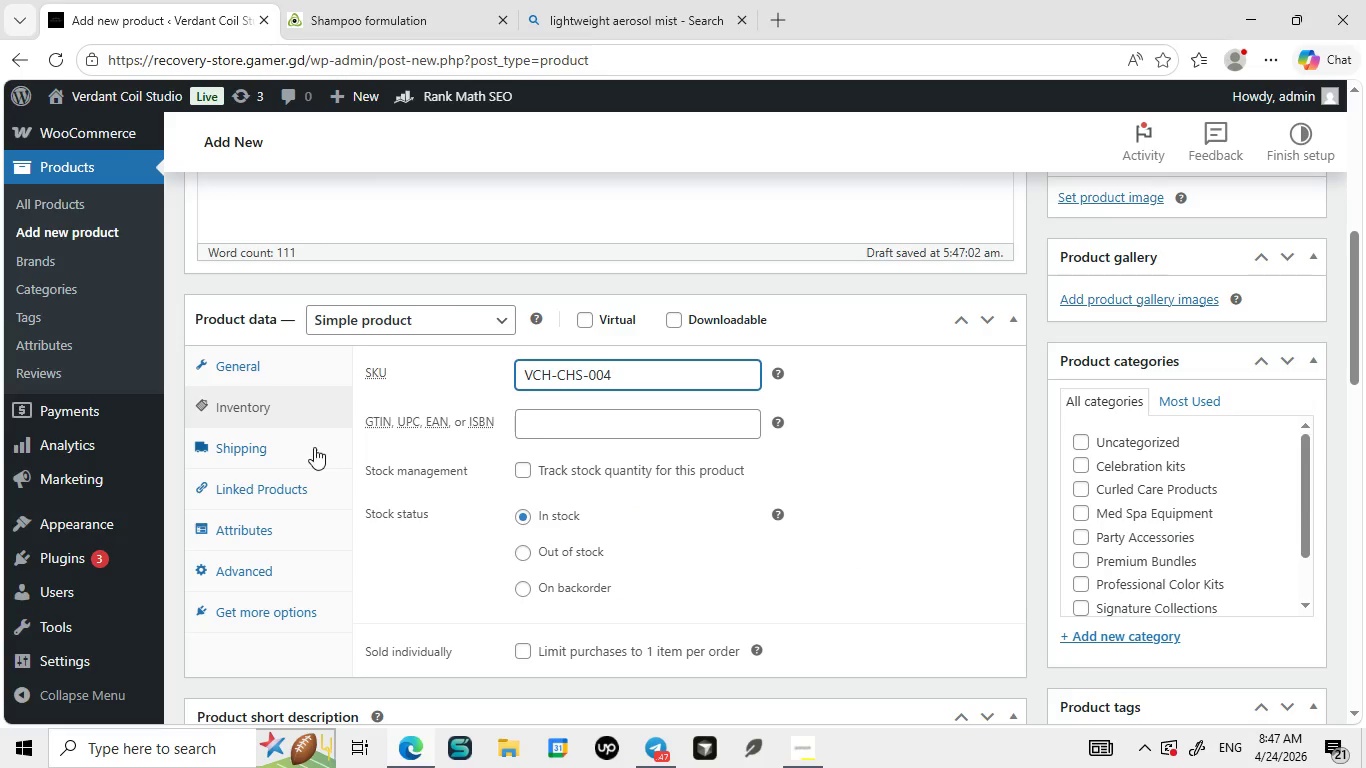 
left_click([314, 447])
 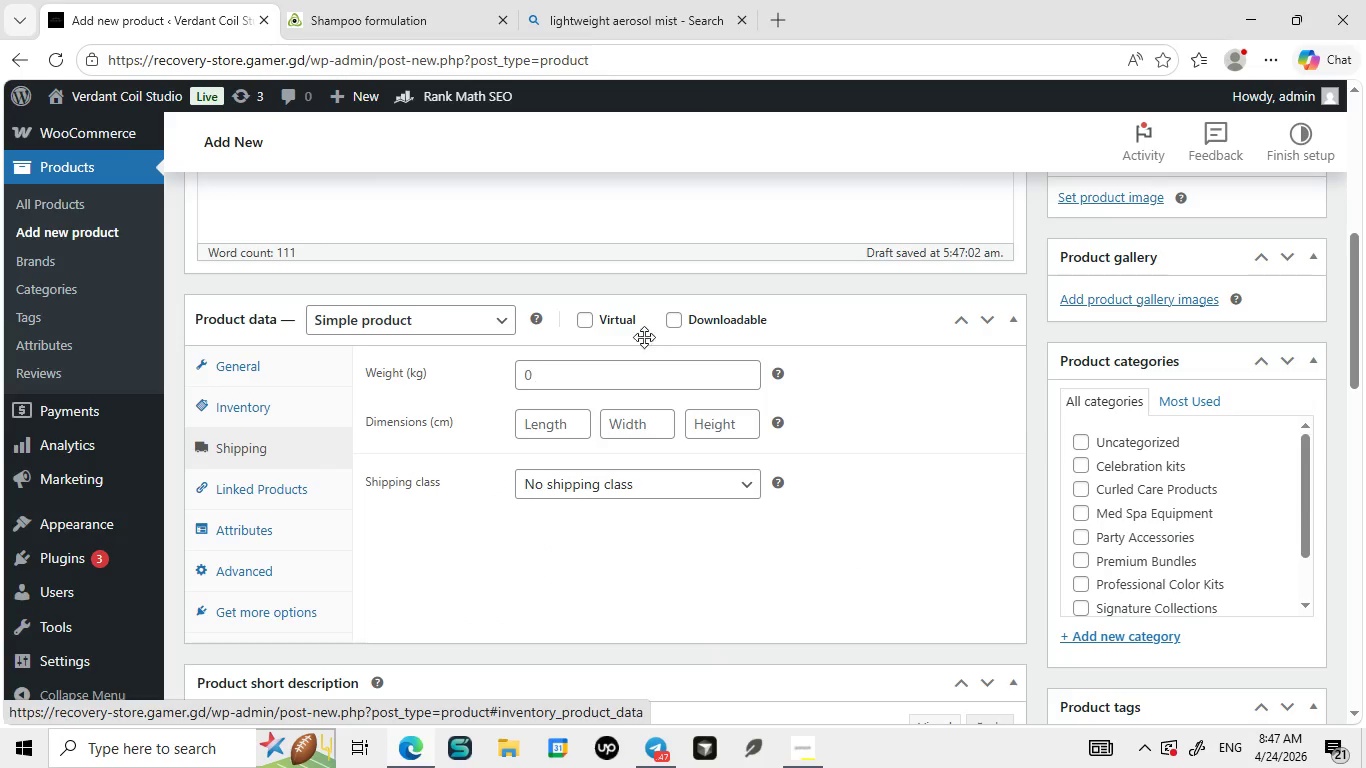 
left_click([616, 378])
 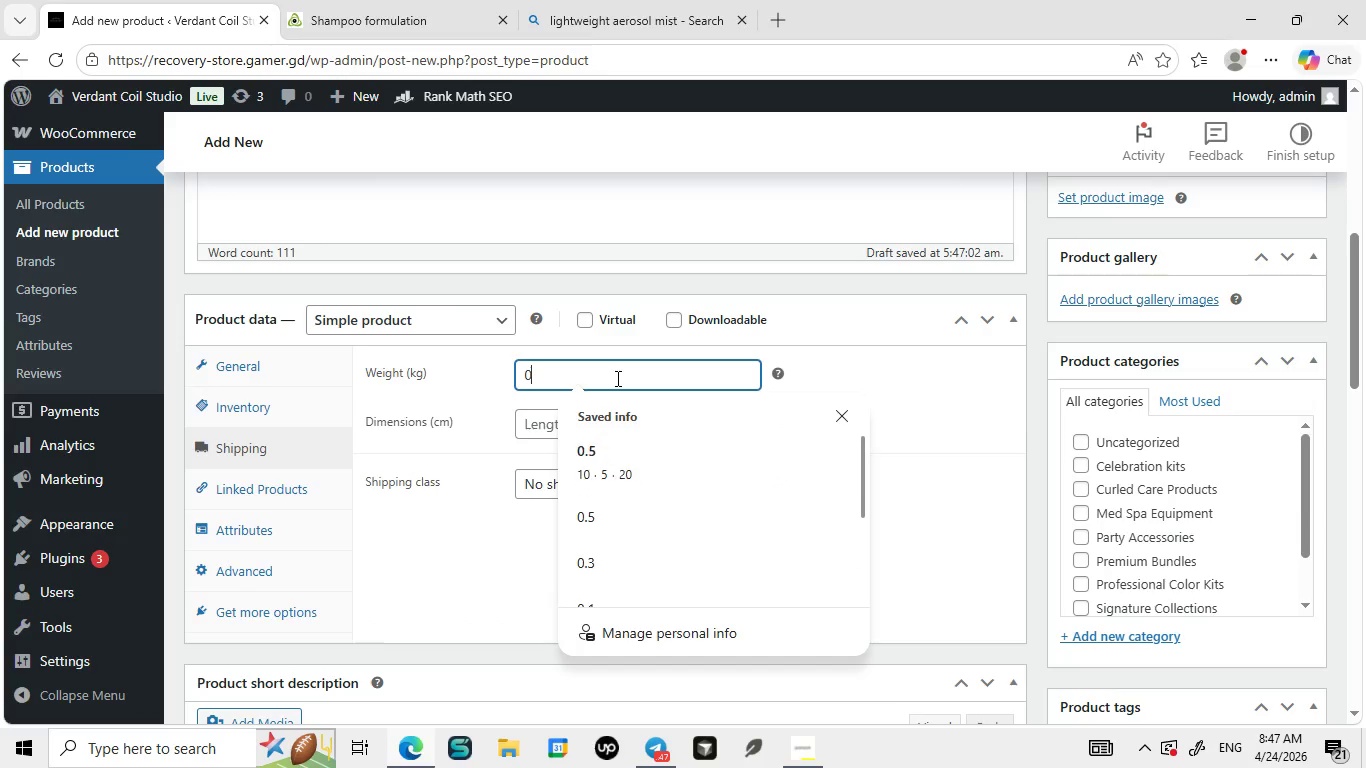 
key(0)
 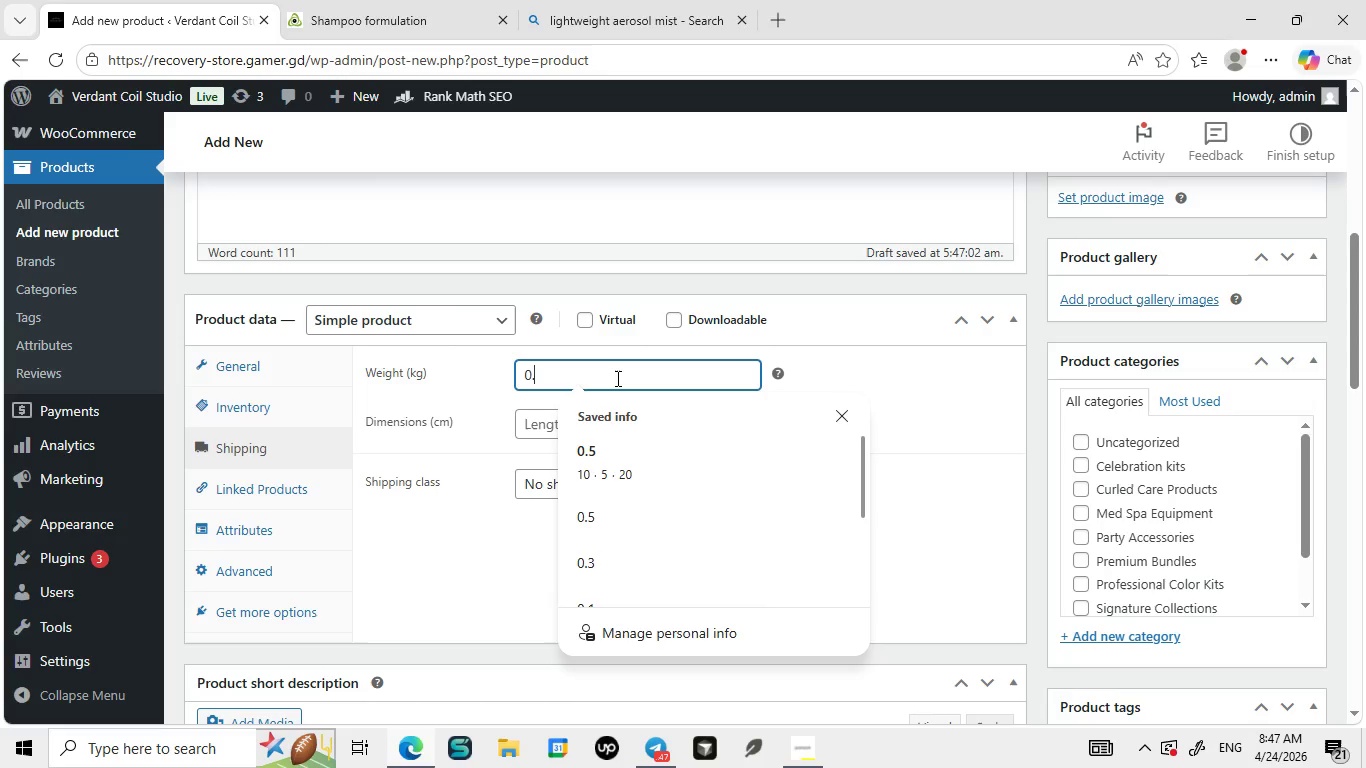 
key(Period)
 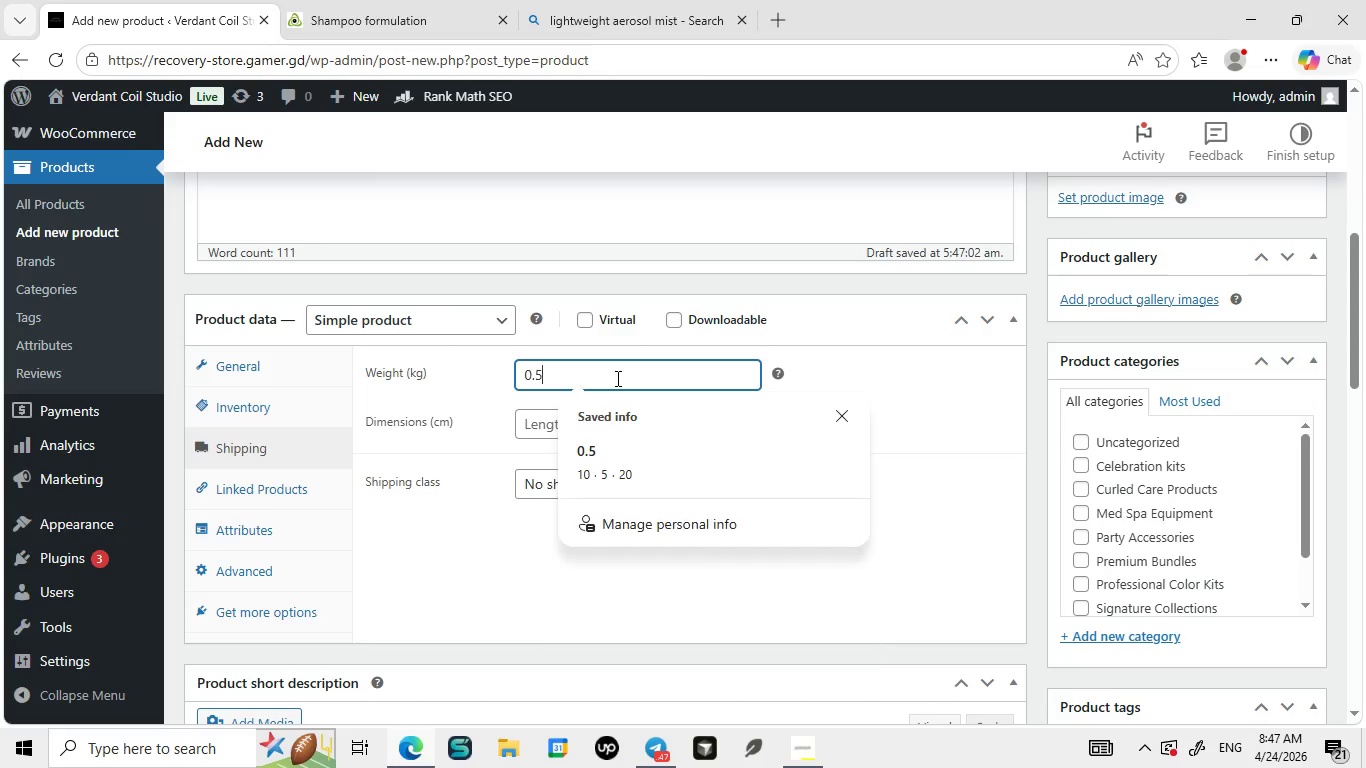 
key(5)
 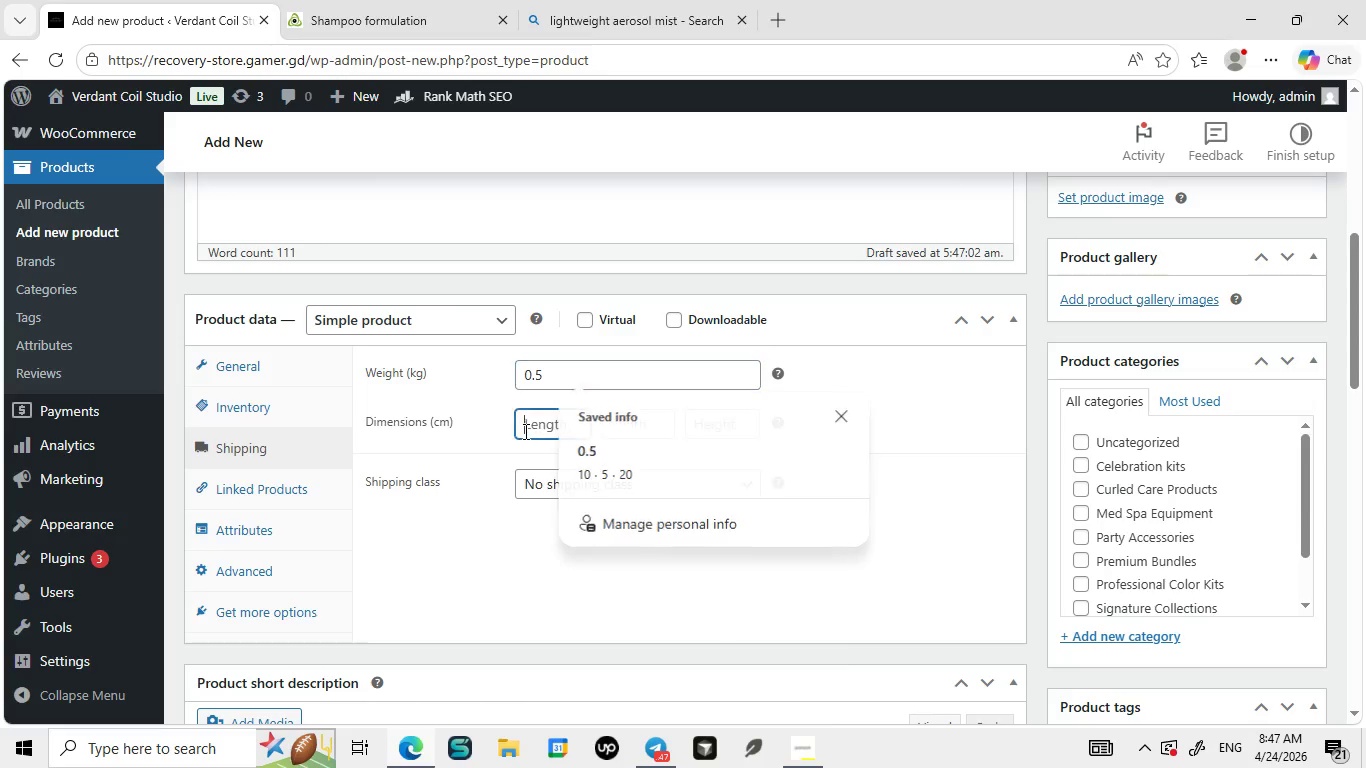 
left_click([524, 431])
 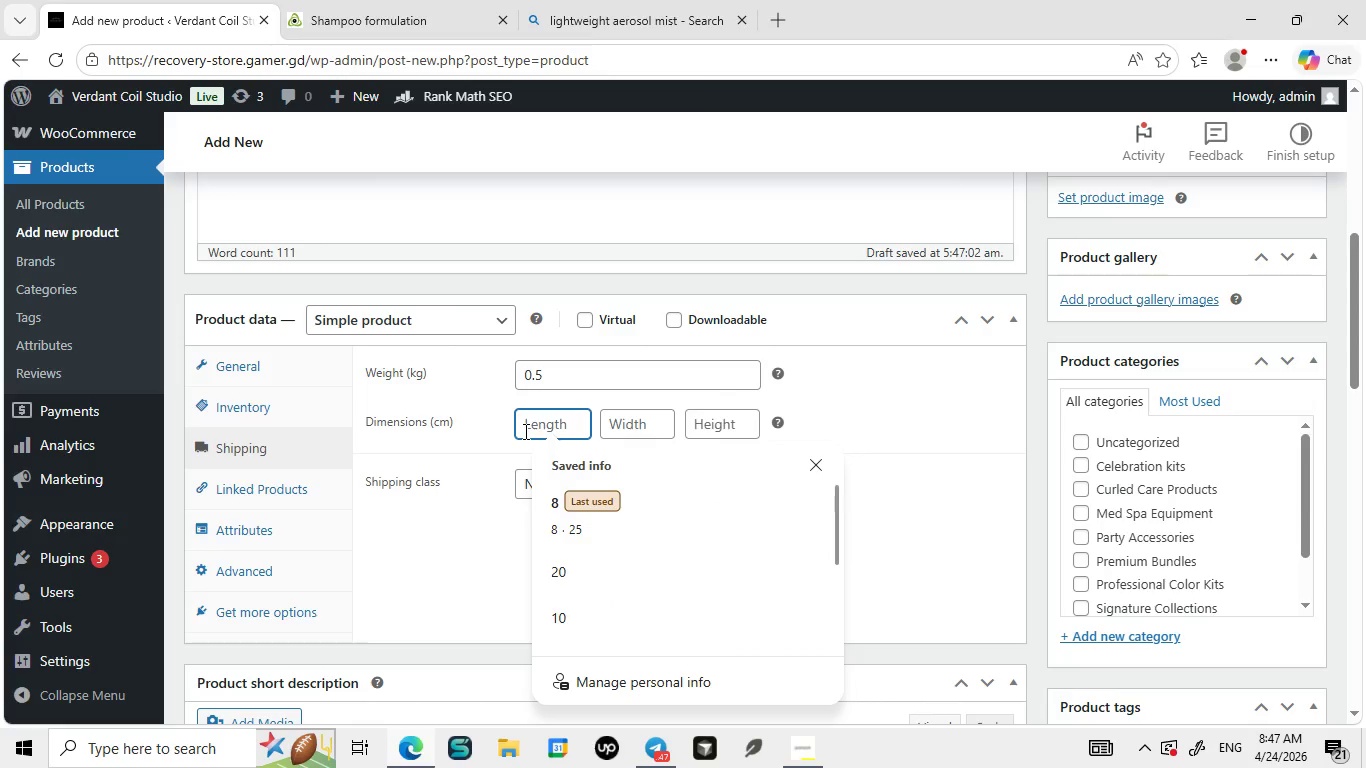 
type(20)
 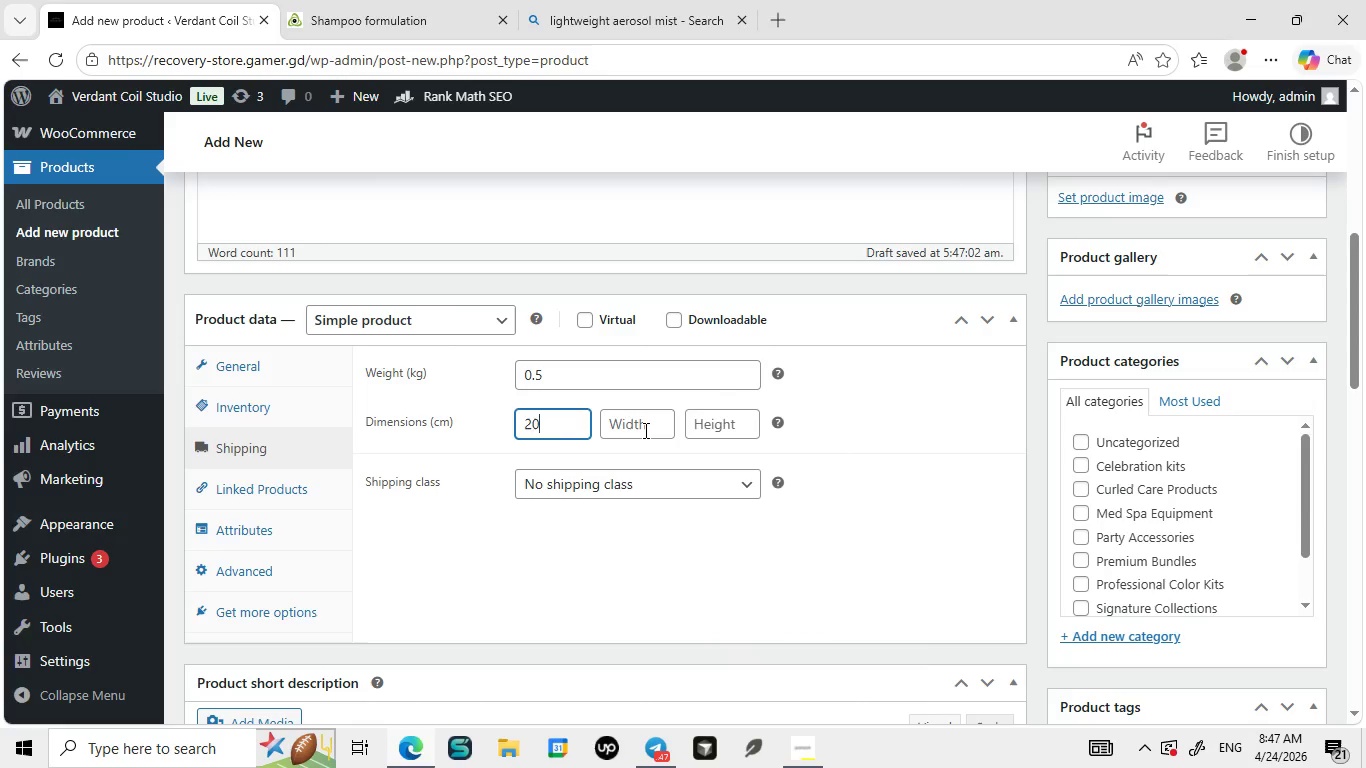 
left_click([644, 430])
 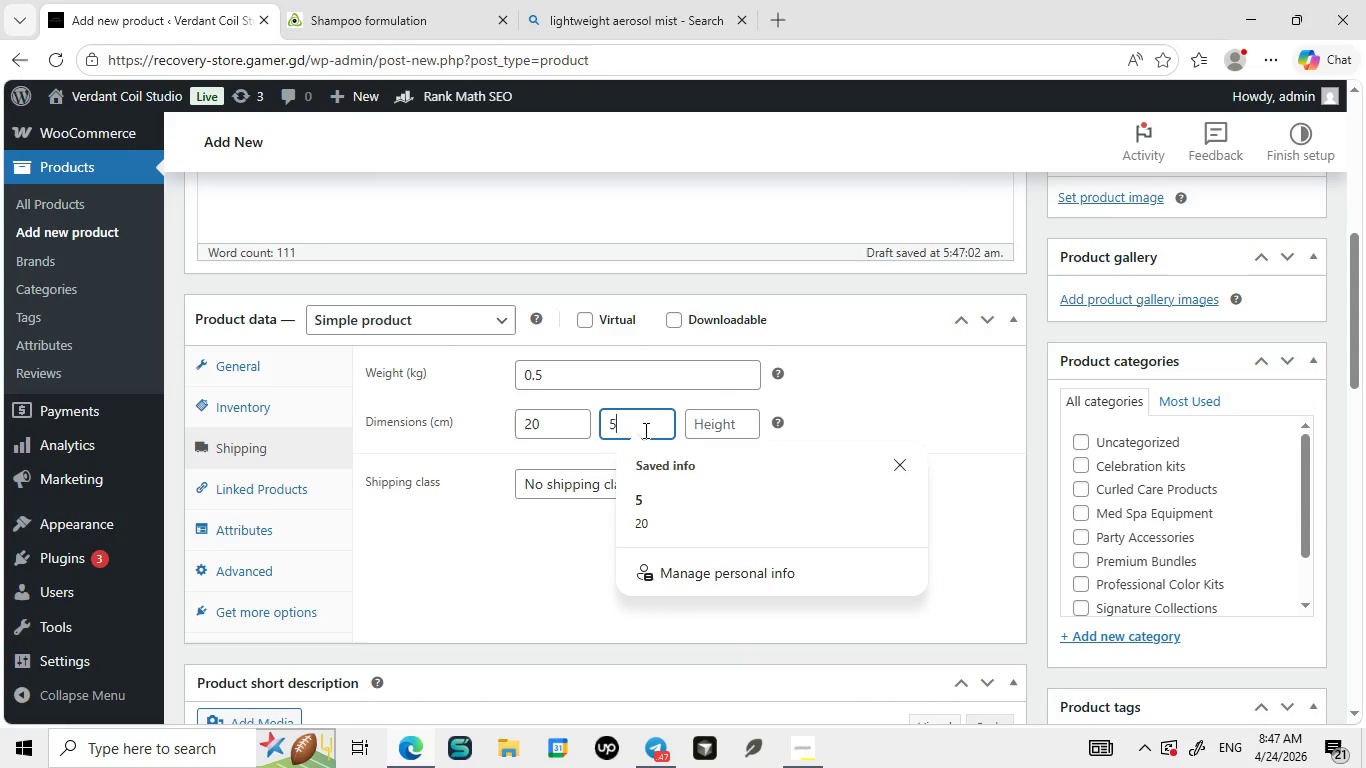 
key(5)
 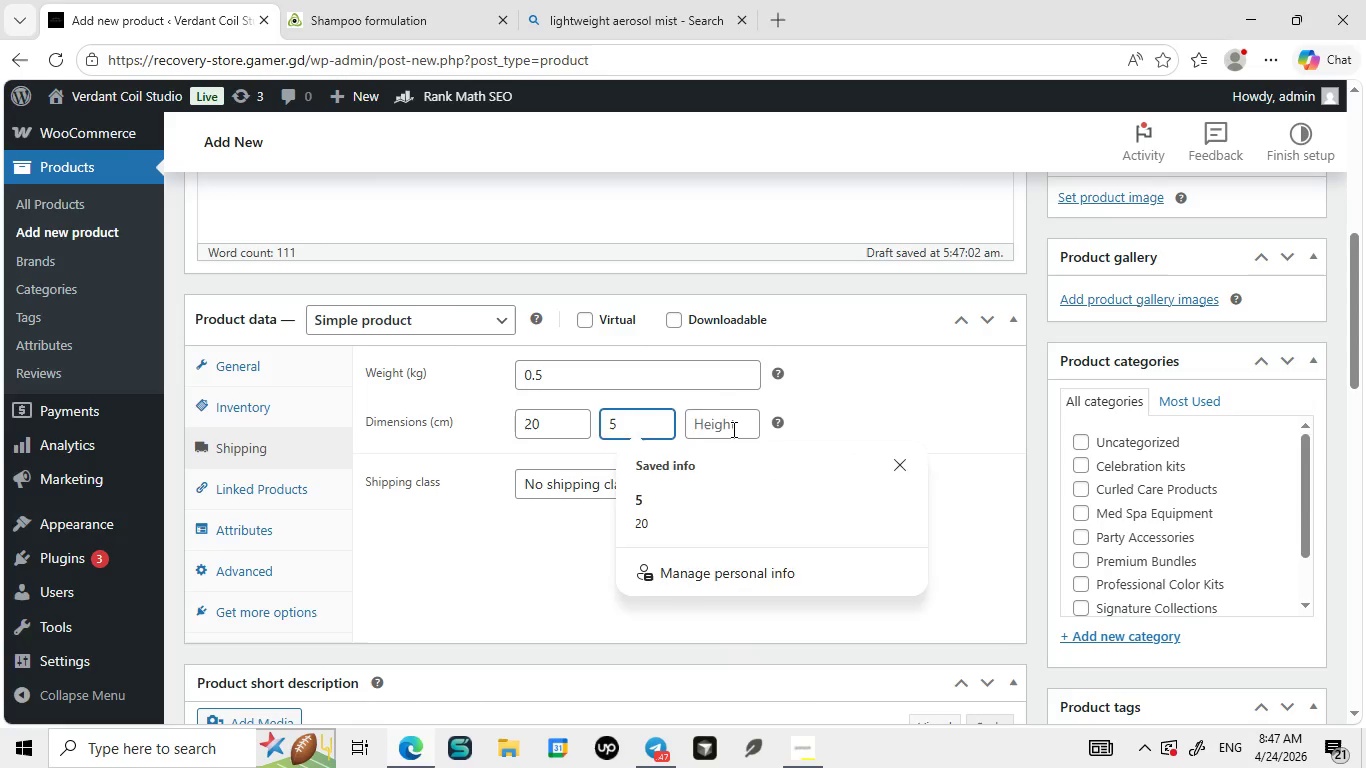 
left_click([732, 429])
 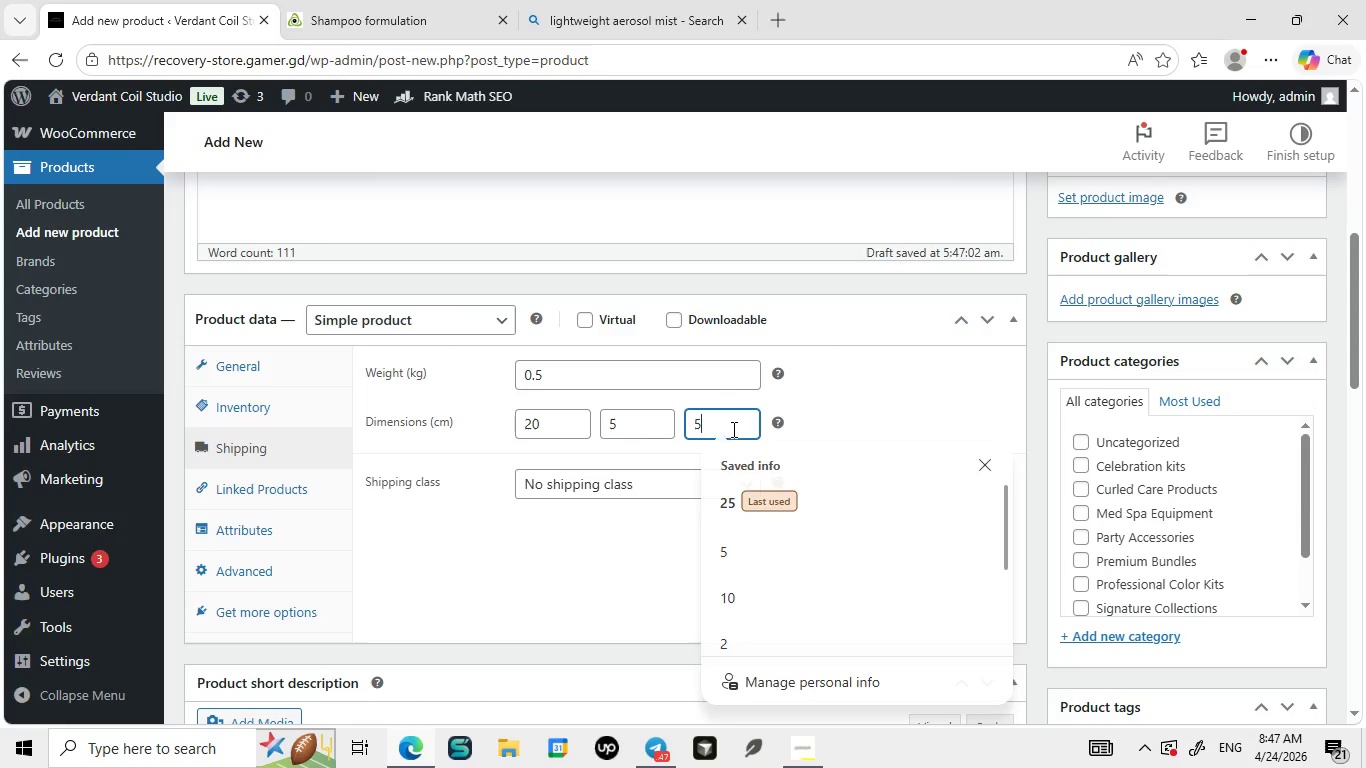 
key(5)
 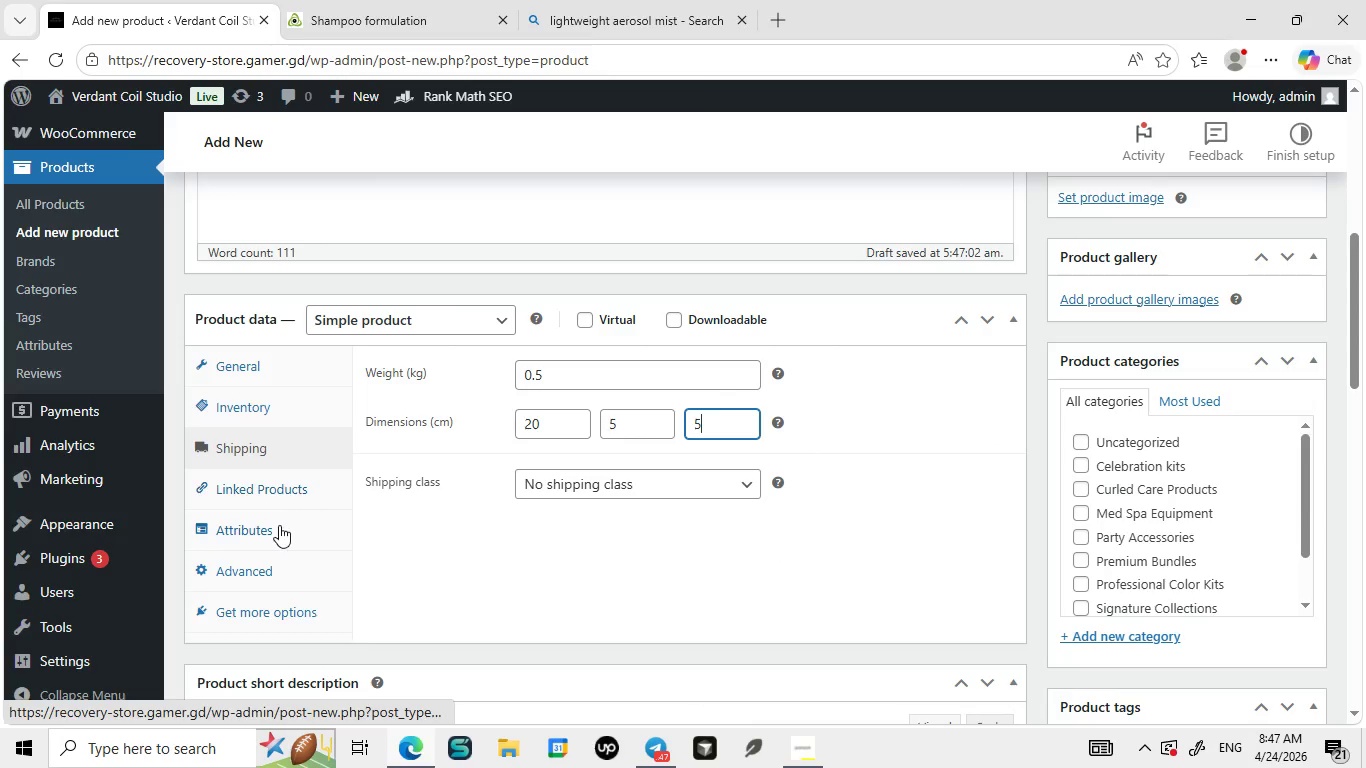 
left_click([277, 528])
 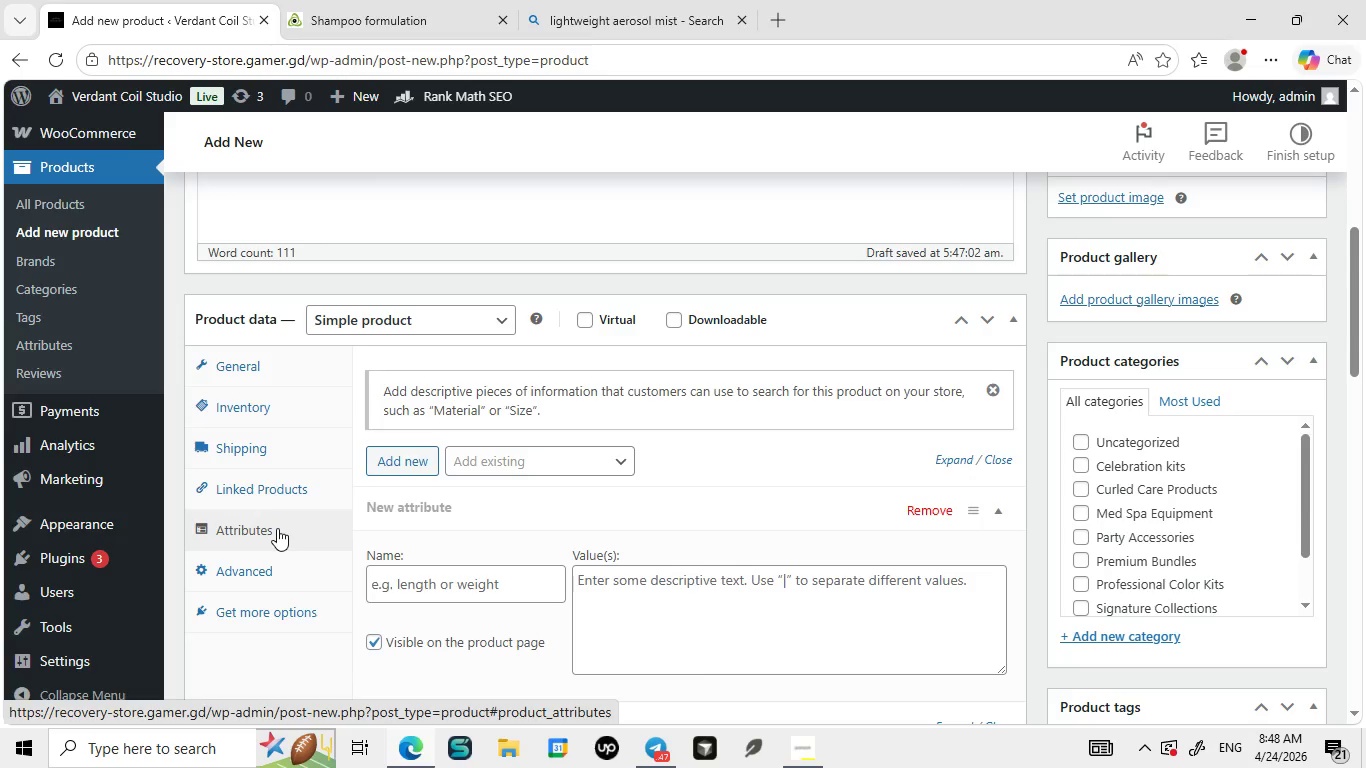 
wait(16.19)
 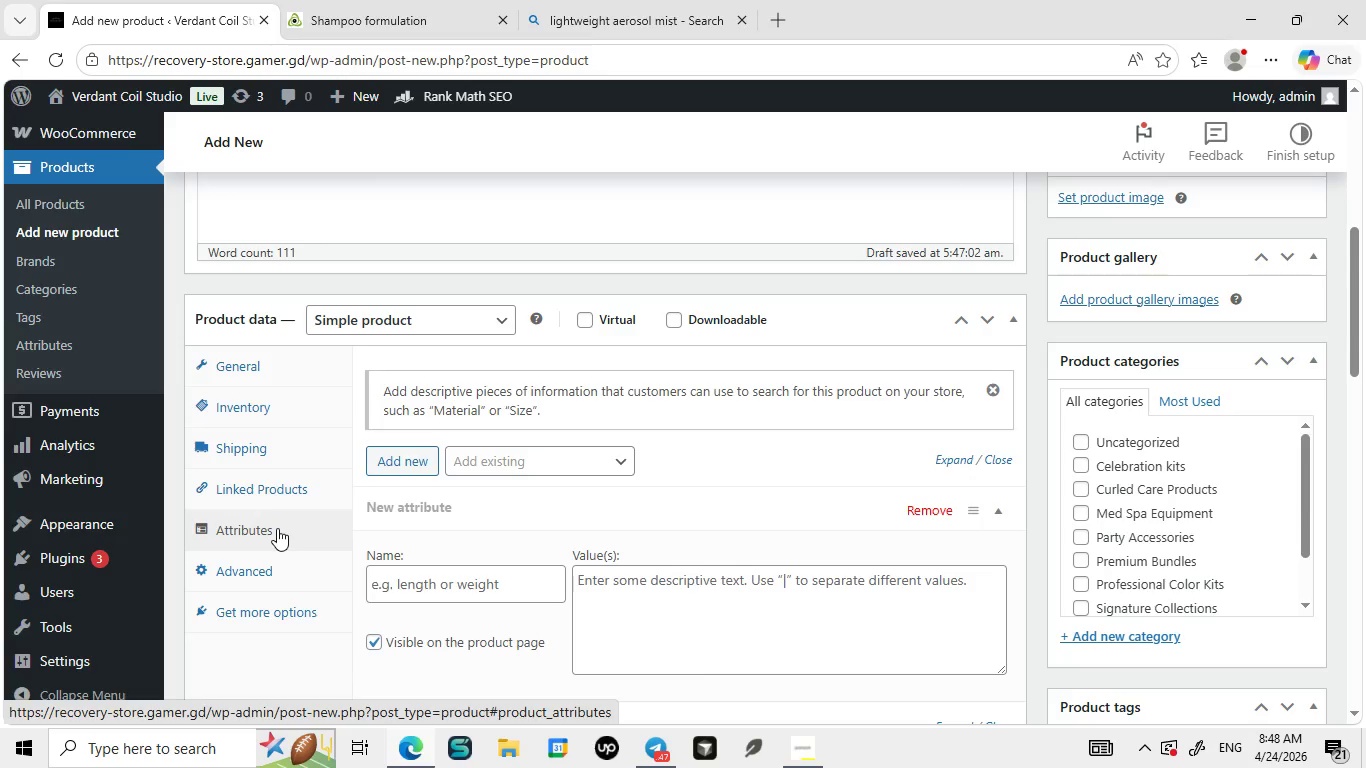 
left_click([432, 586])
 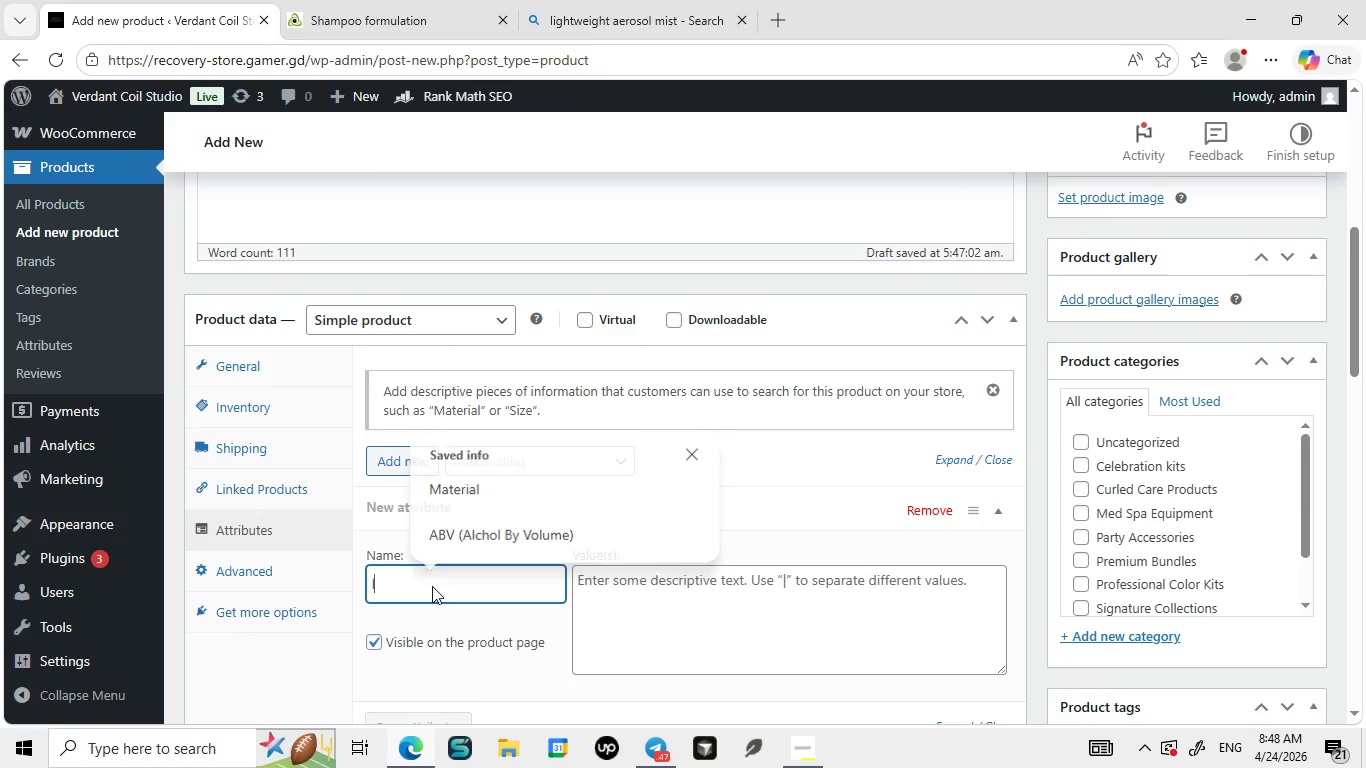 
type(Ingr)
 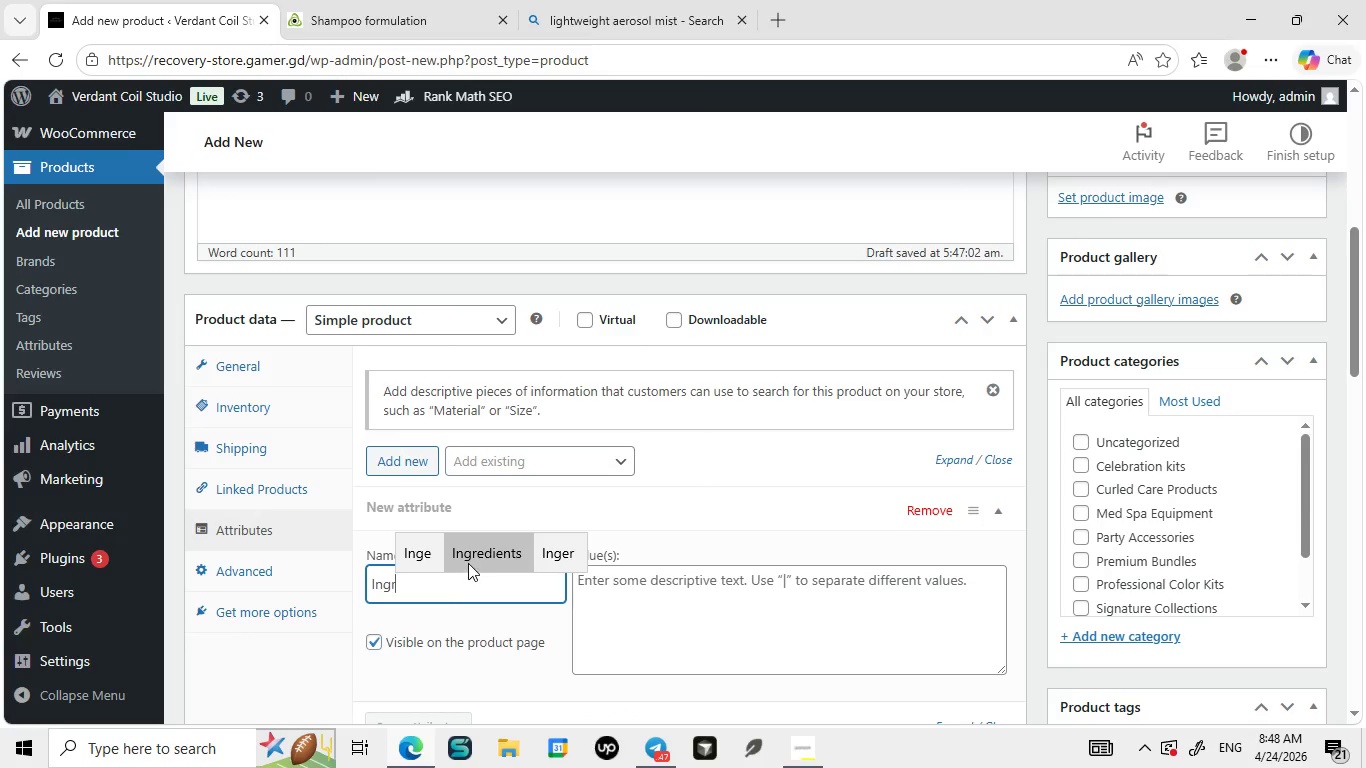 
left_click([468, 563])
 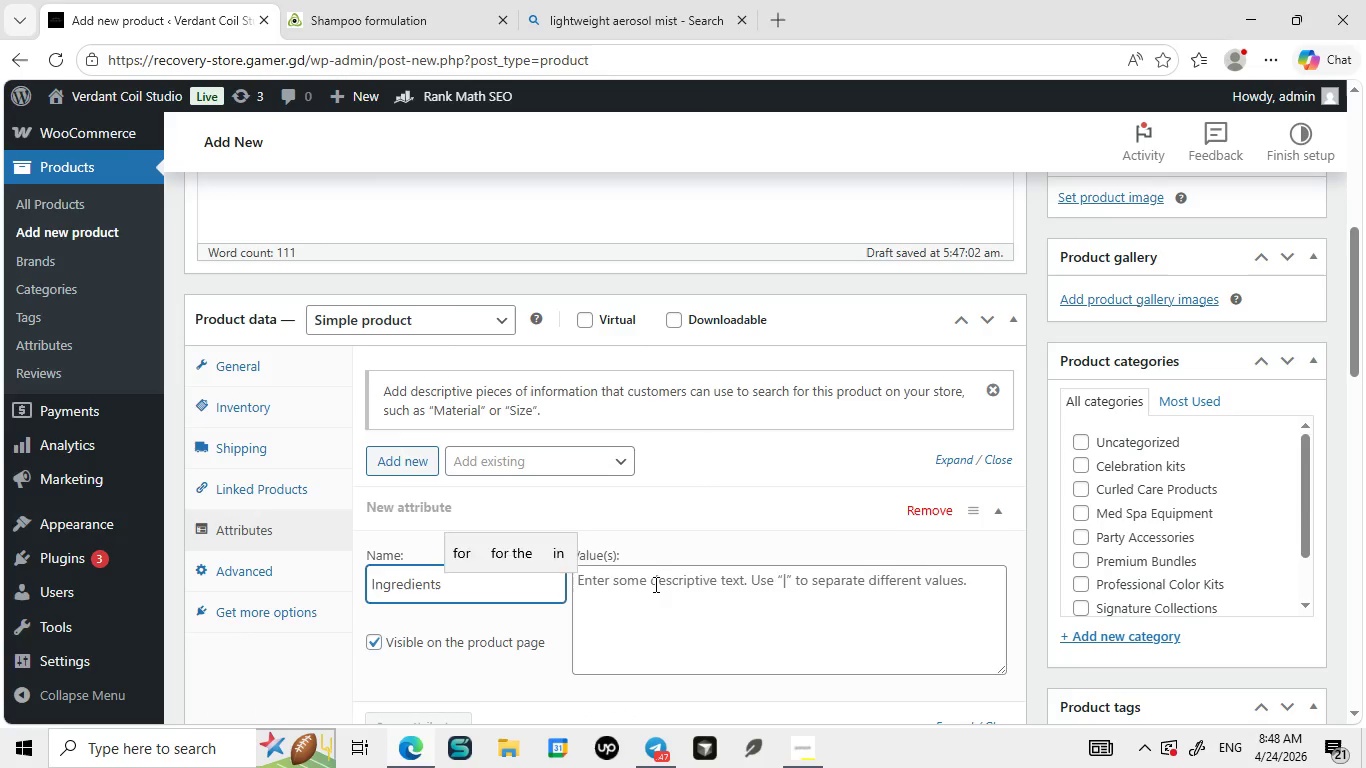 
left_click([654, 584])
 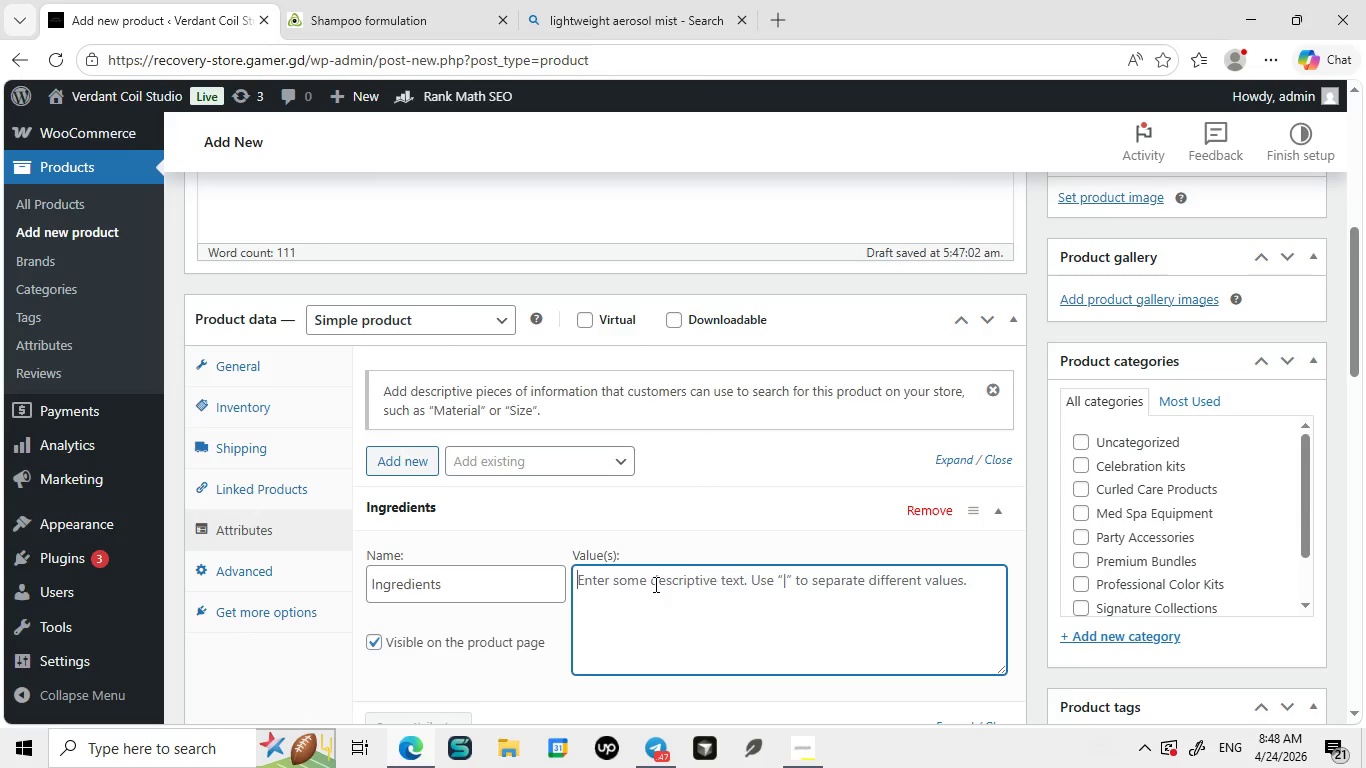 
type(Alchol Denat, Water Styling,)
key(Backspace)
key(Backspace)
type(, Stylign Polymers)
 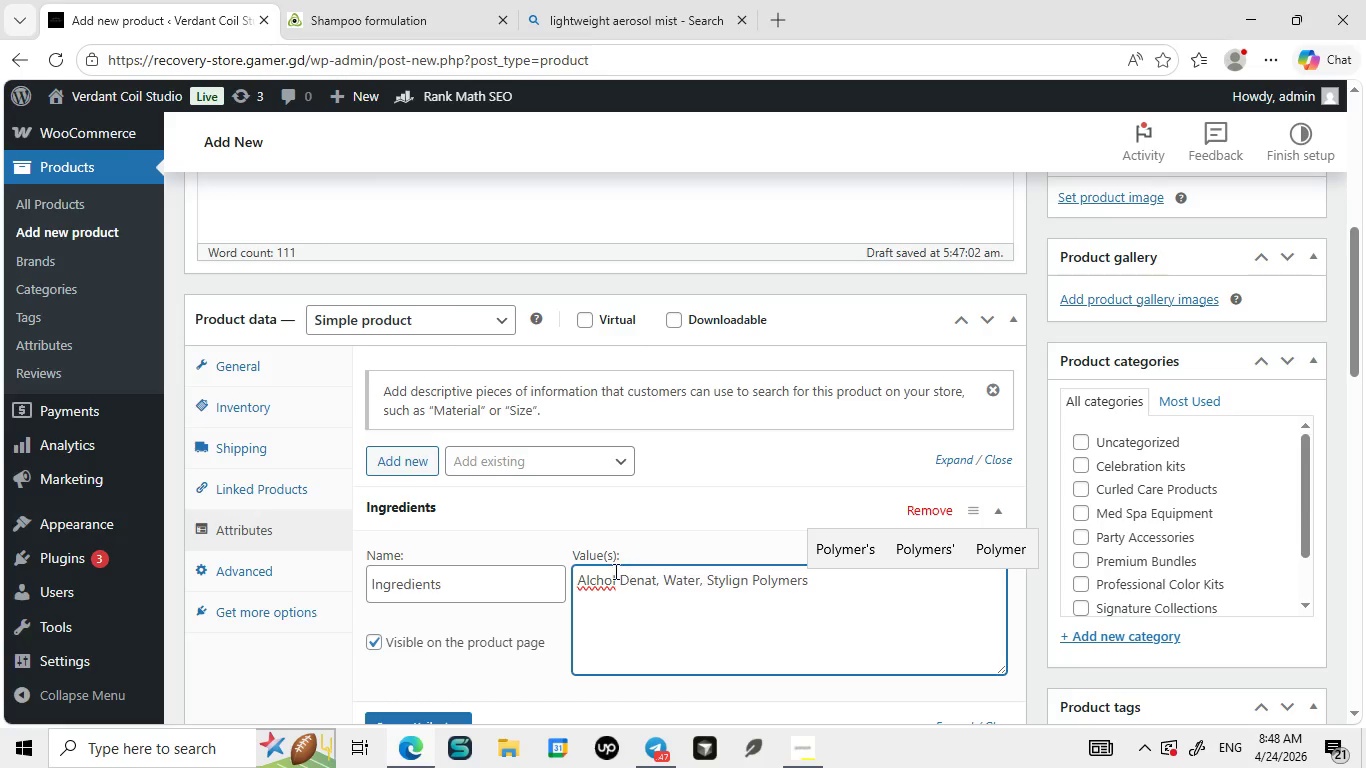 
left_click([594, 580])
 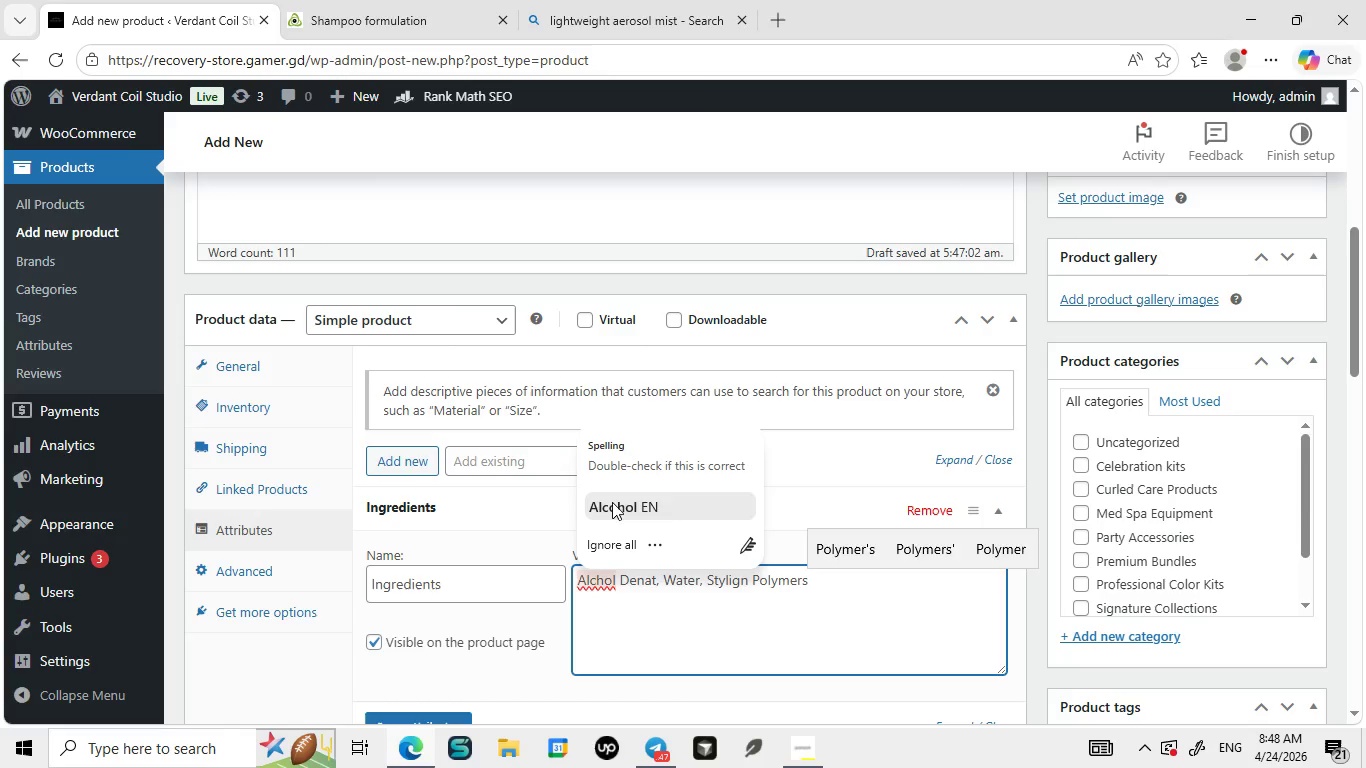 
left_click([612, 502])
 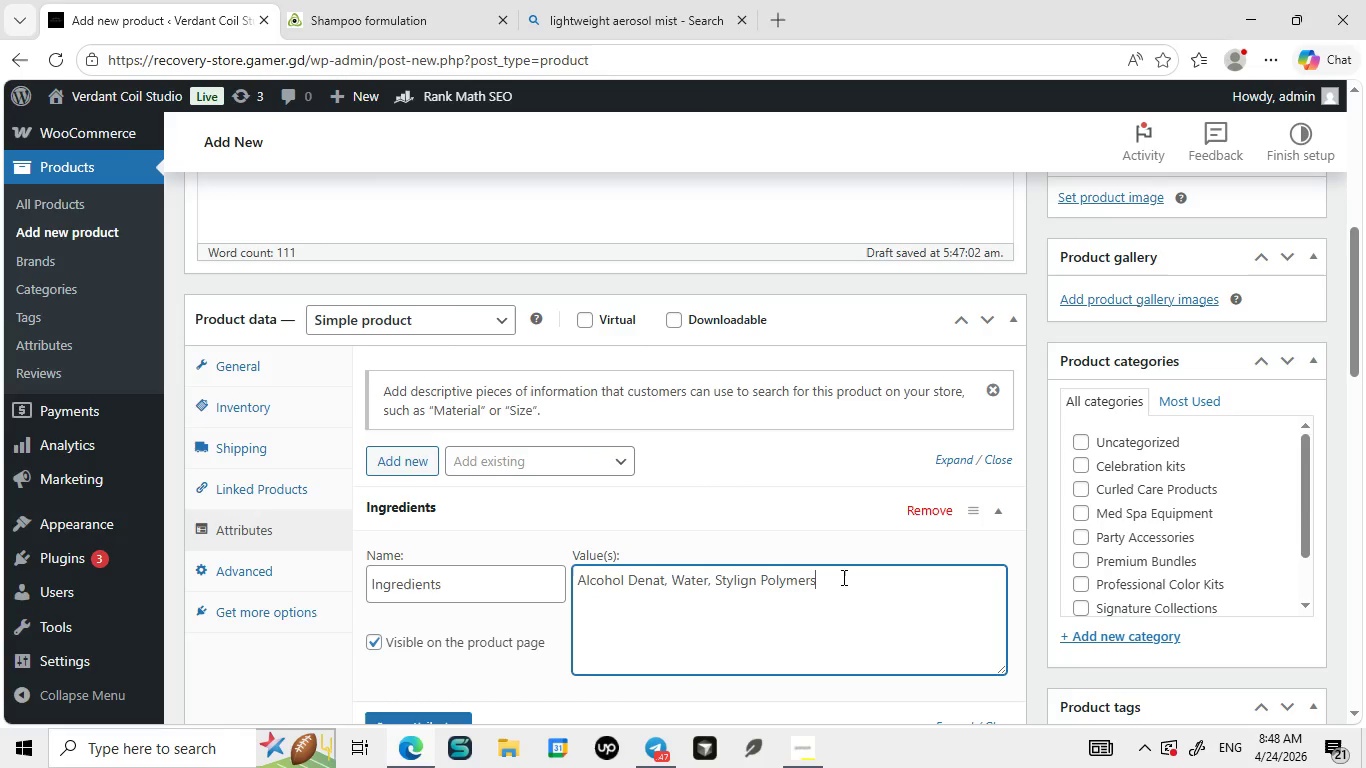 
left_click([842, 577])
 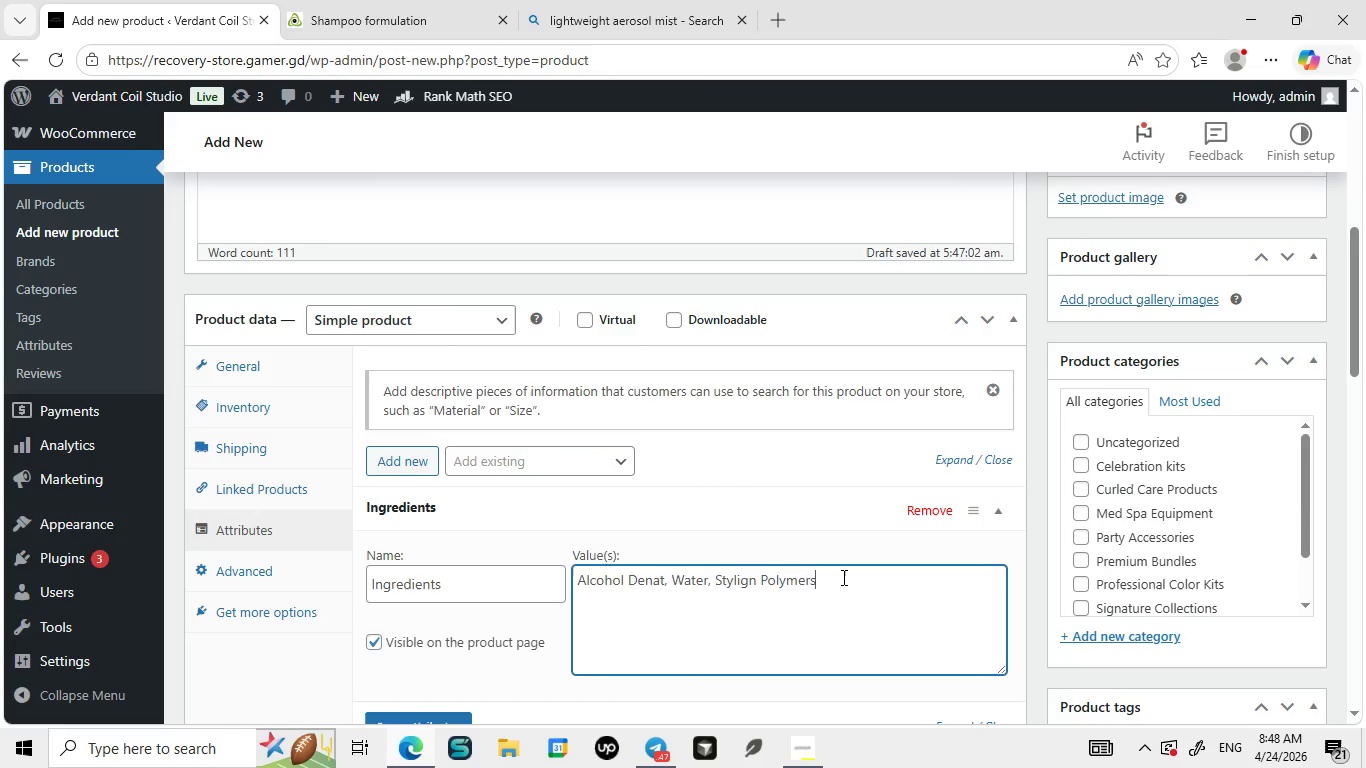 
type(, Fragrance)
 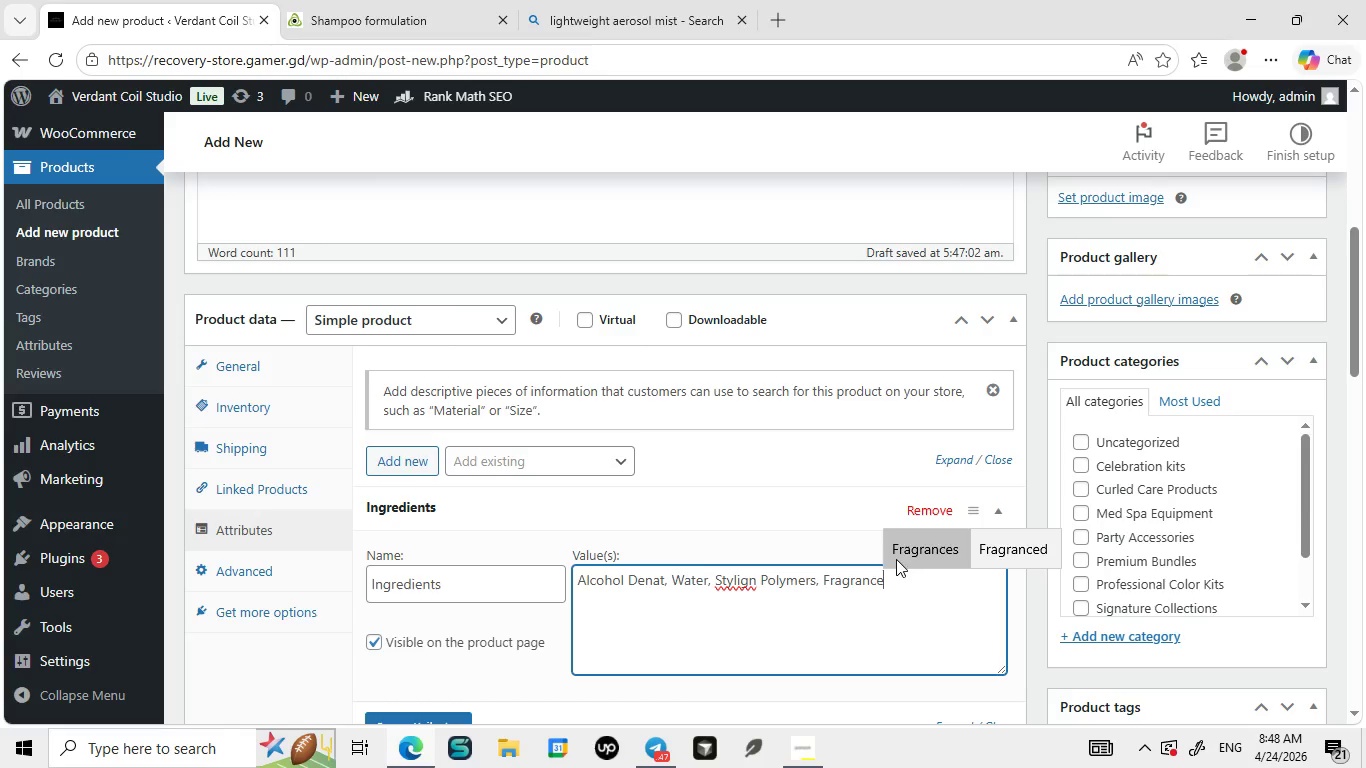 
left_click([906, 546])
 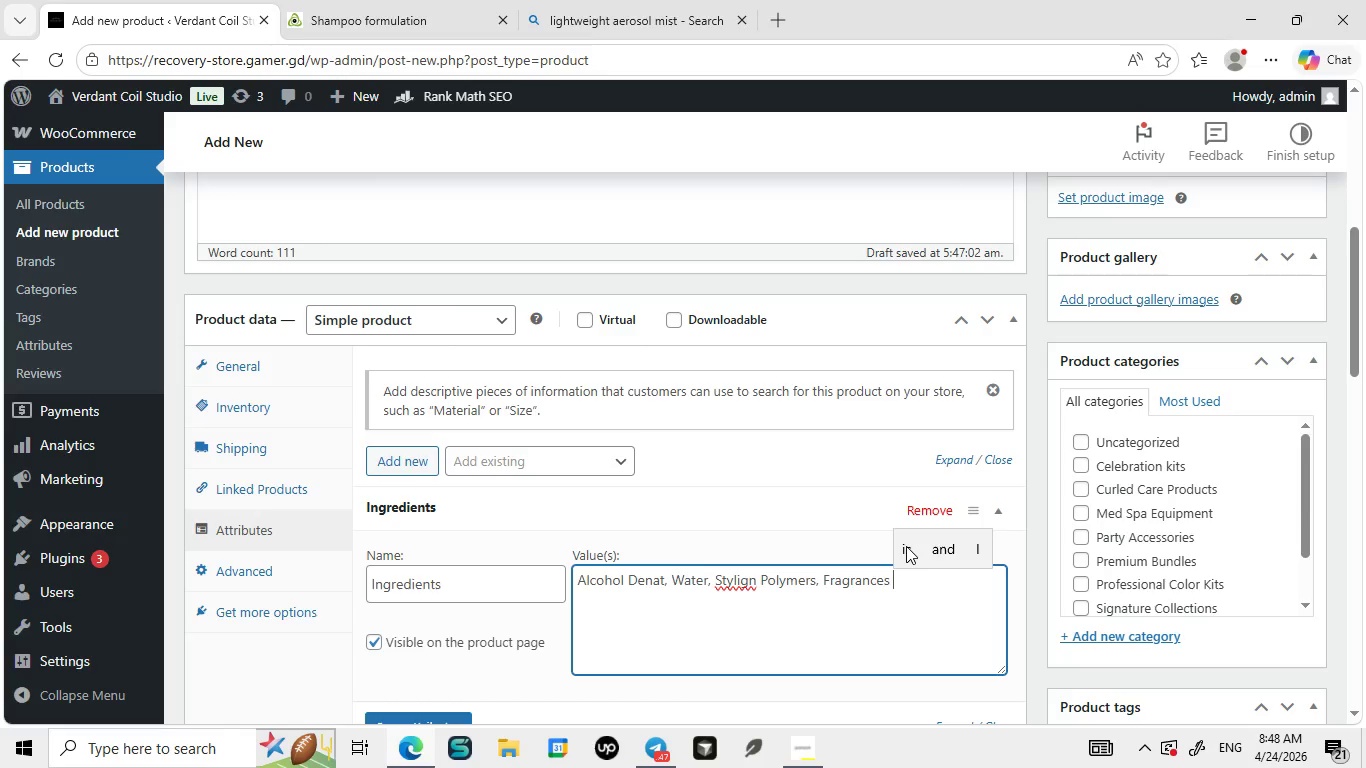 
key(Backspace)
 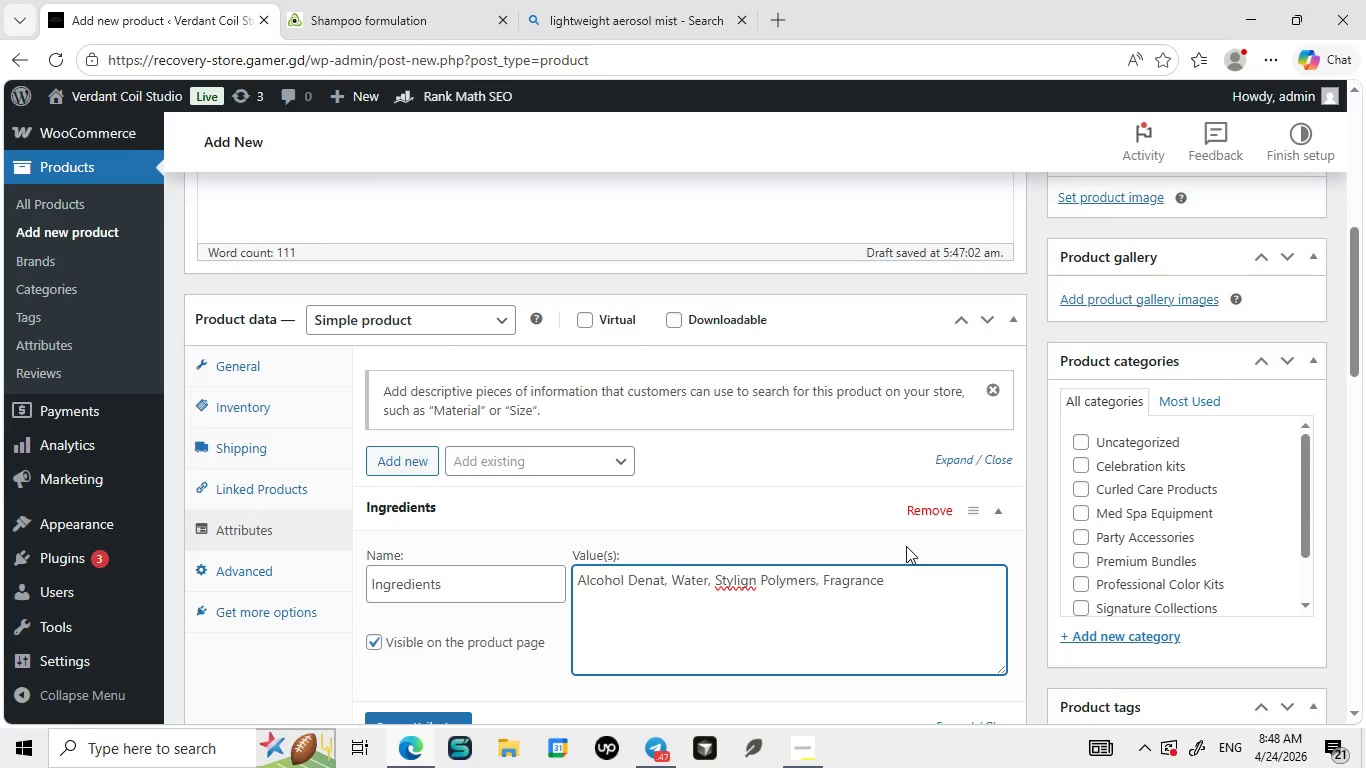 
key(Backspace)
 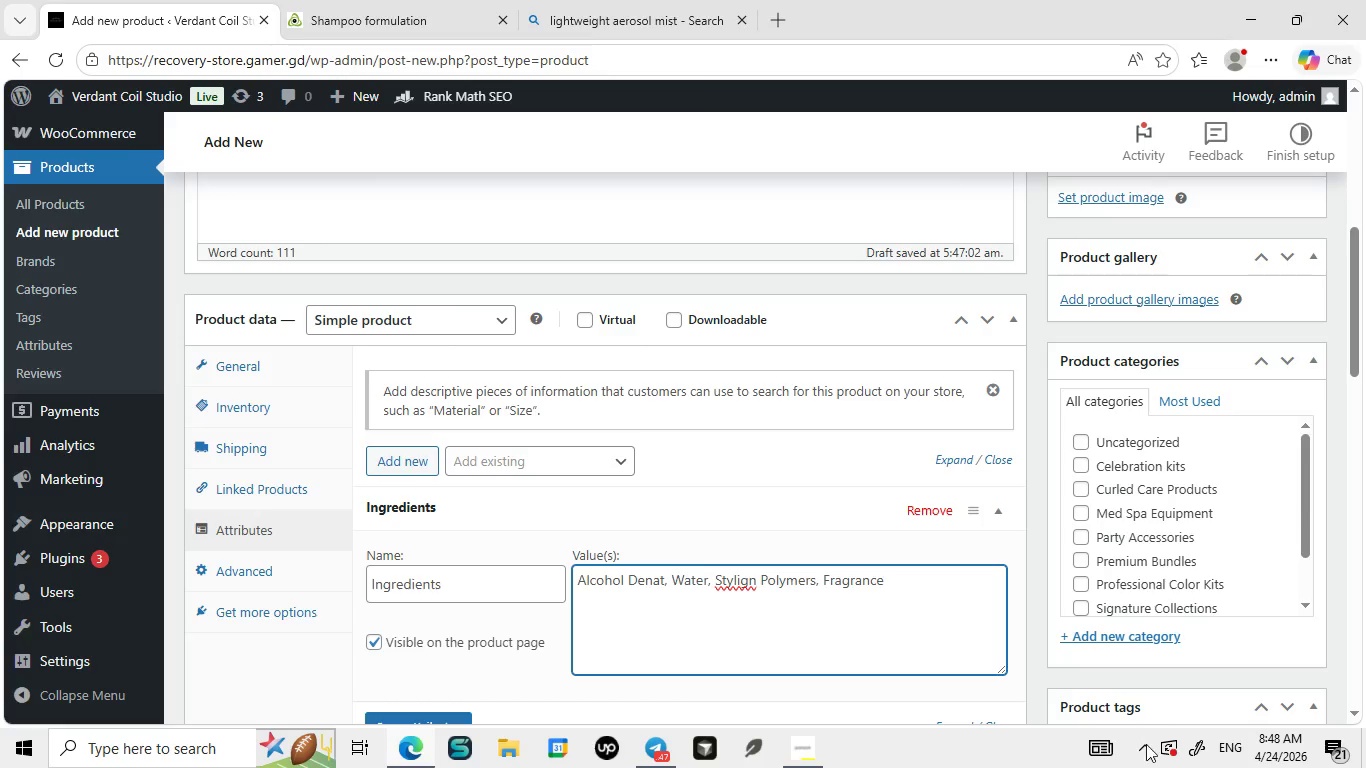 
left_click([1146, 751])
 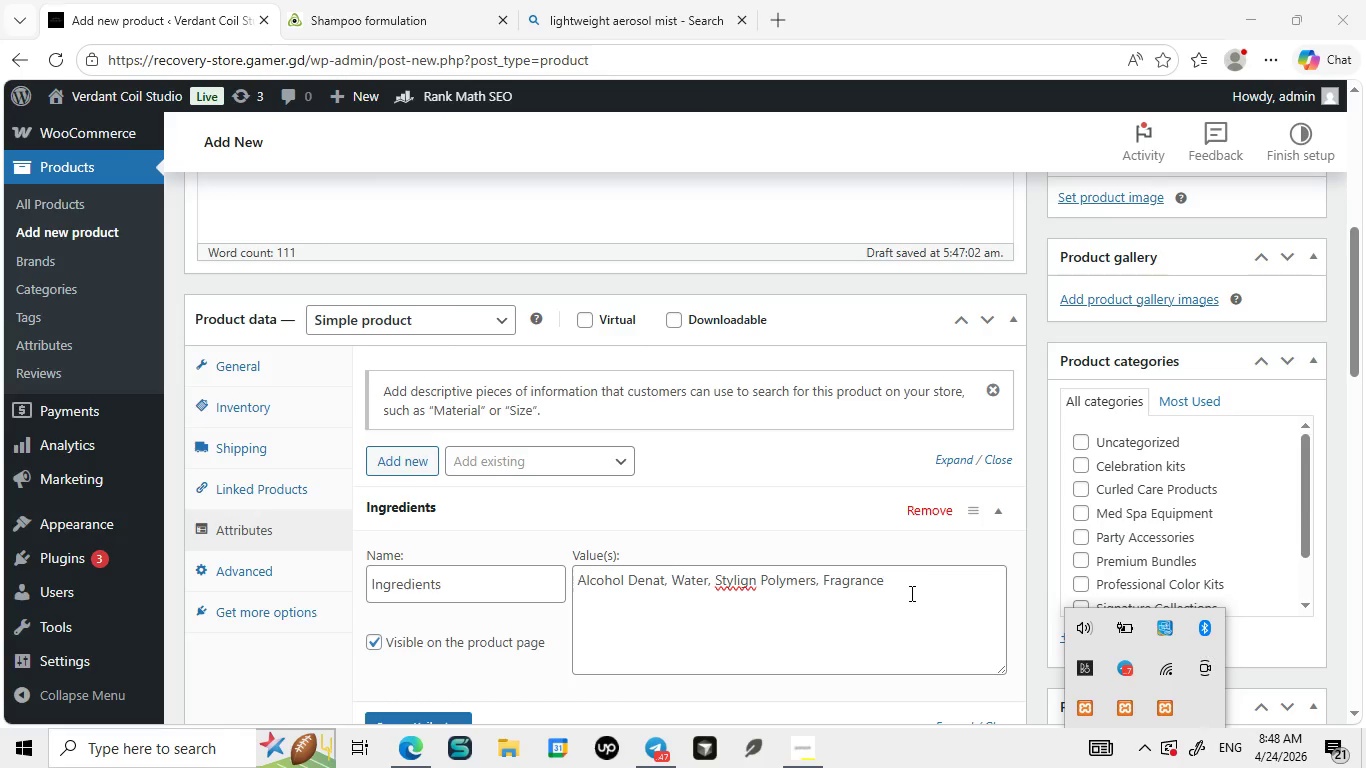 
left_click([743, 581])
 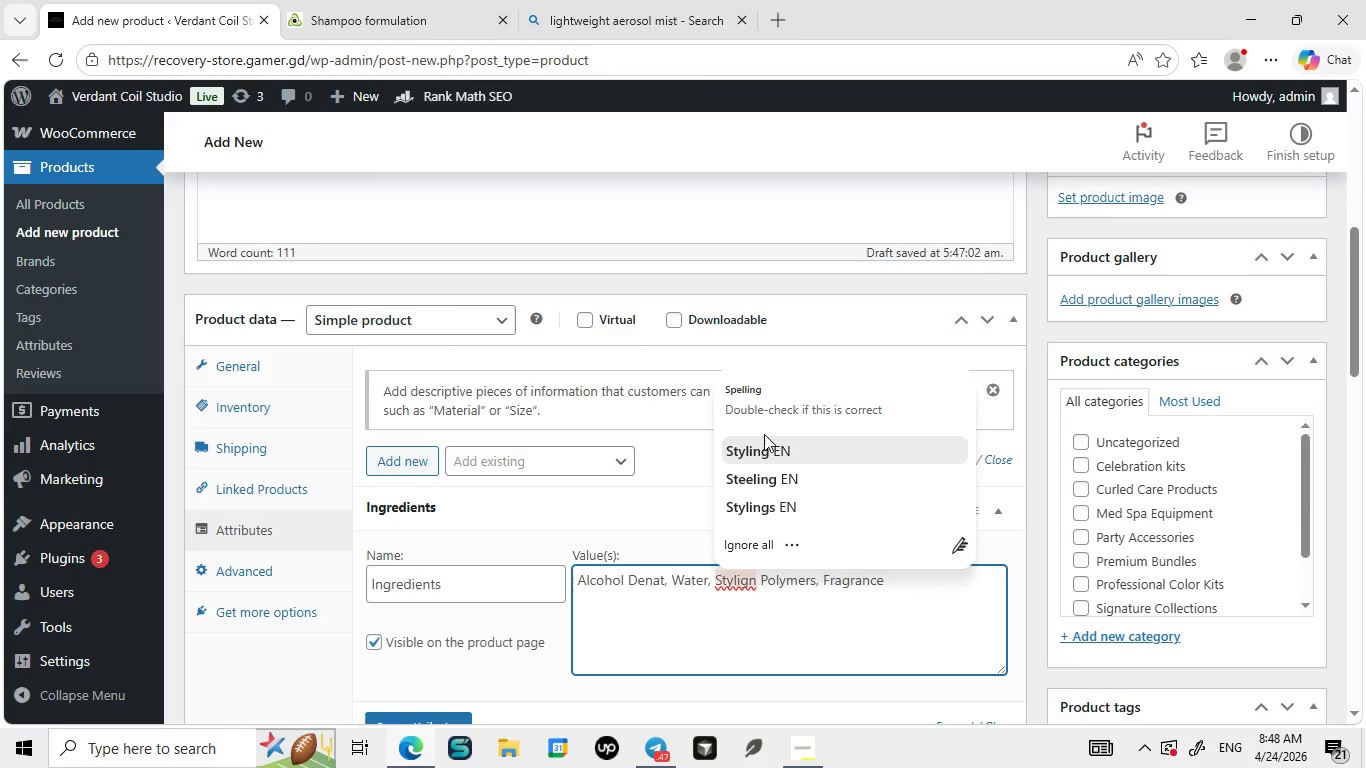 
left_click([764, 434])
 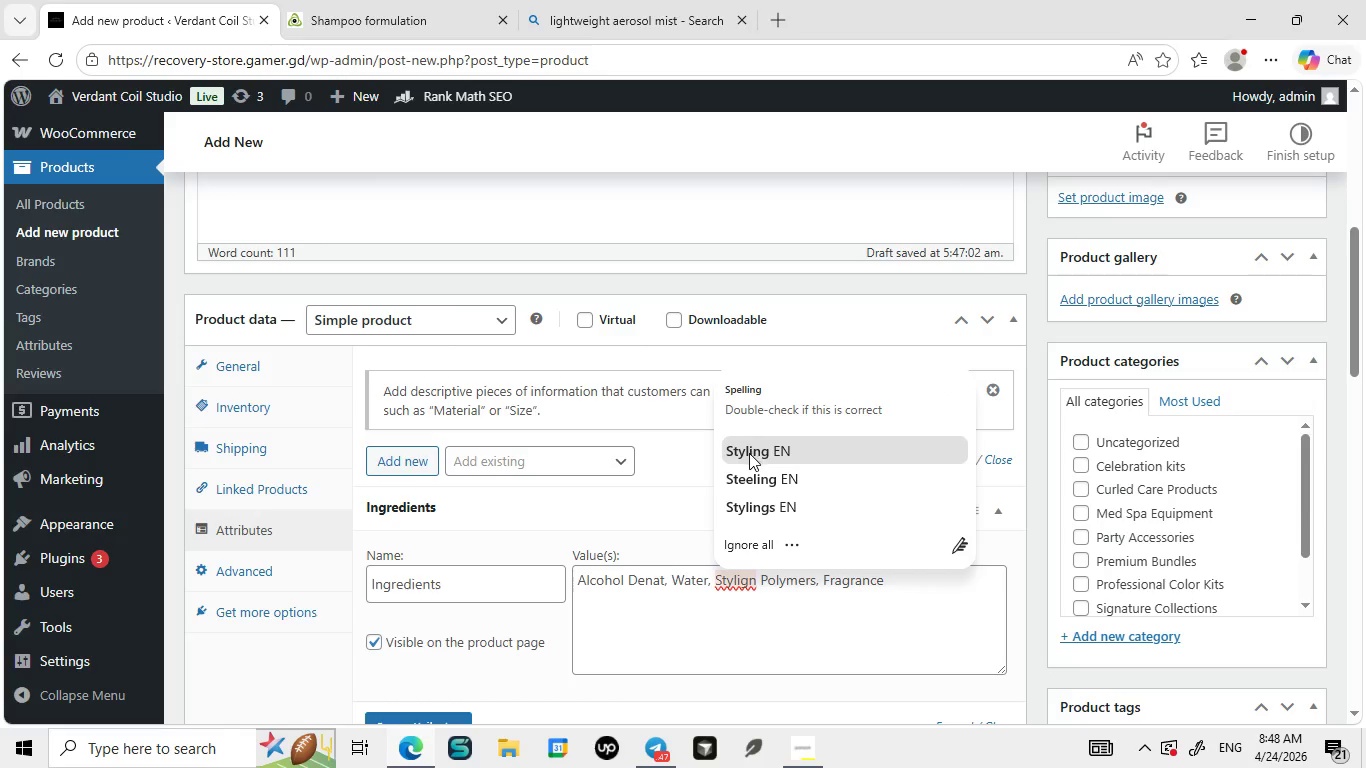 
left_click([749, 453])
 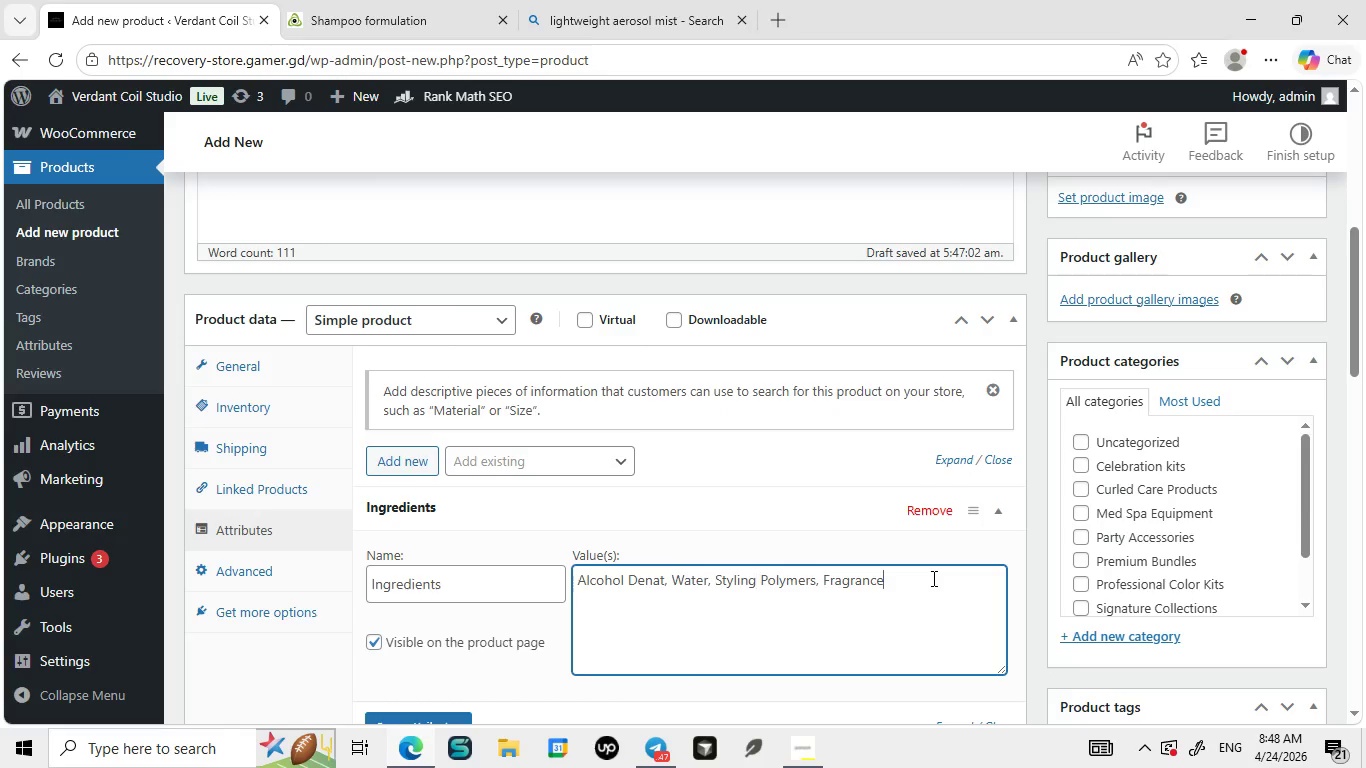 
left_click([932, 578])
 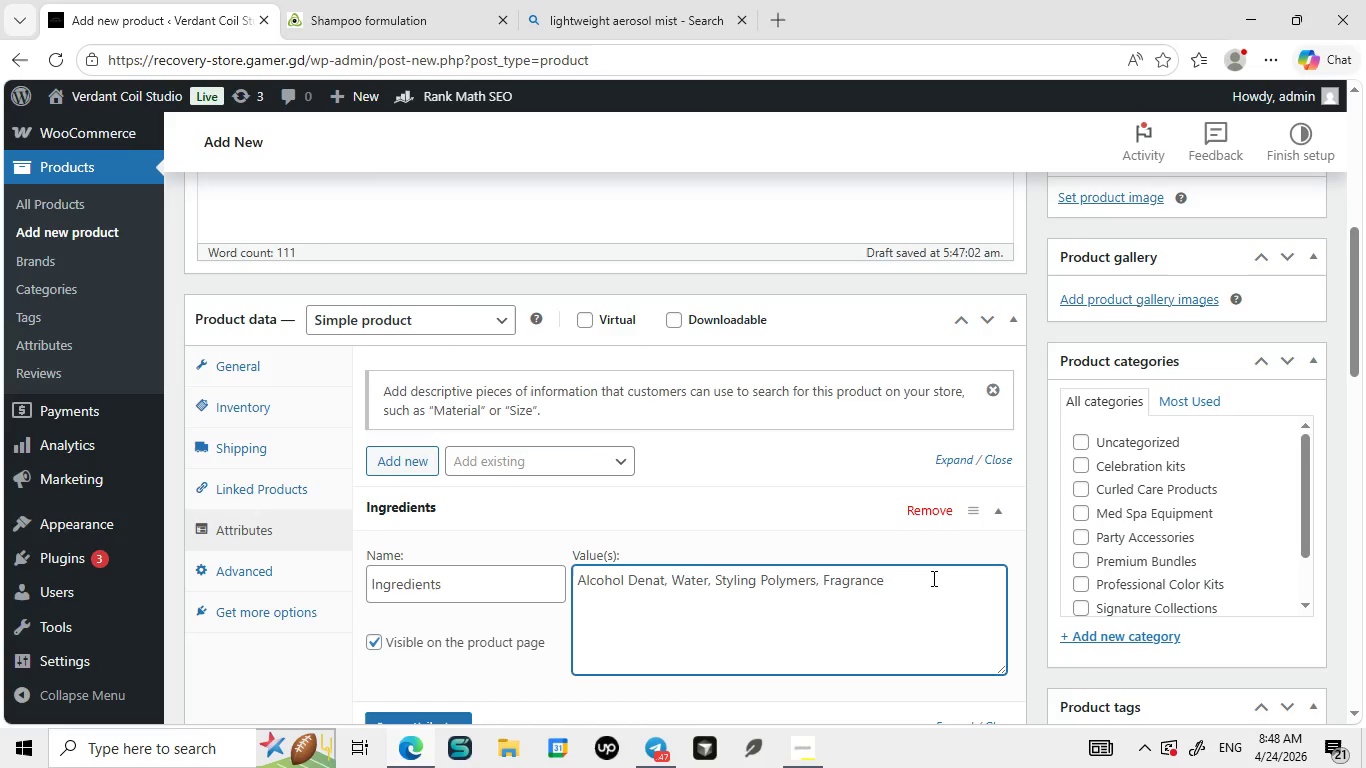 
type(, Conditioning)
 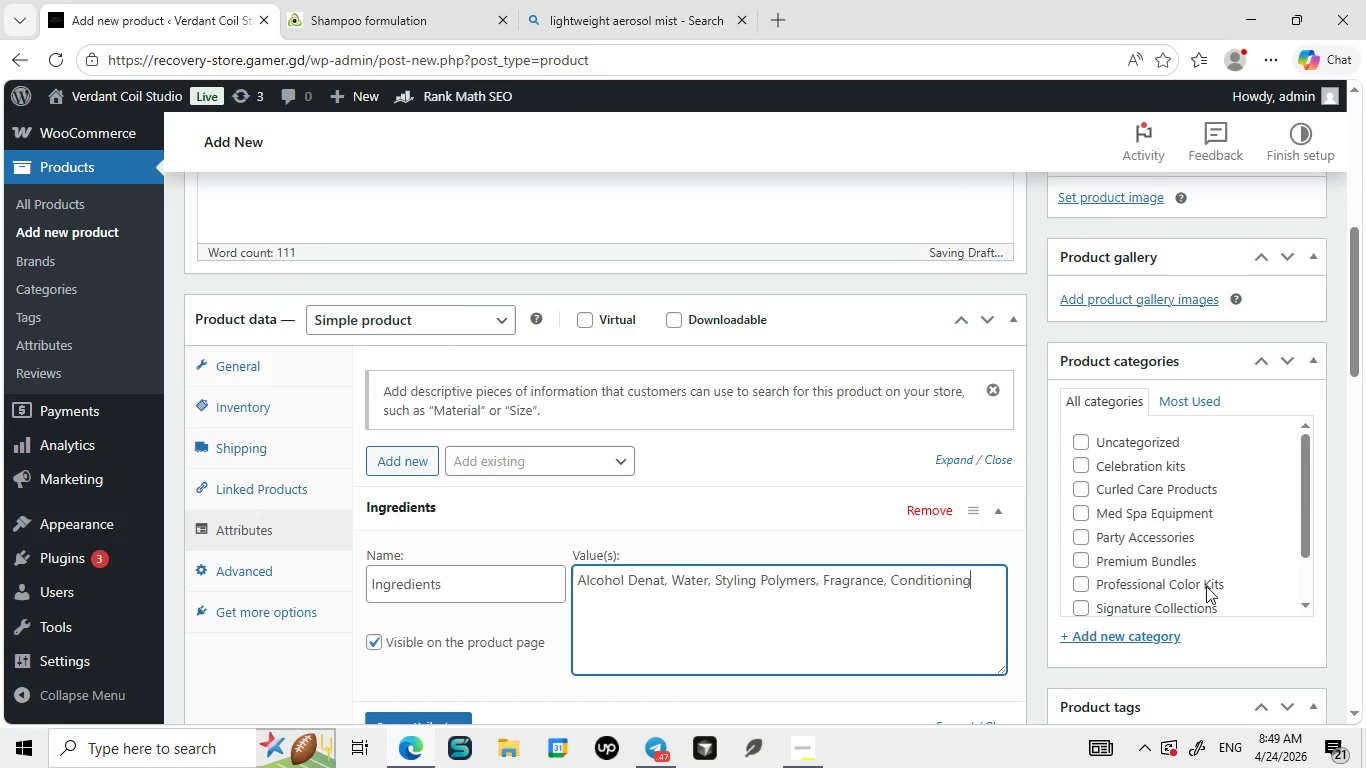 
left_click([965, 563])
 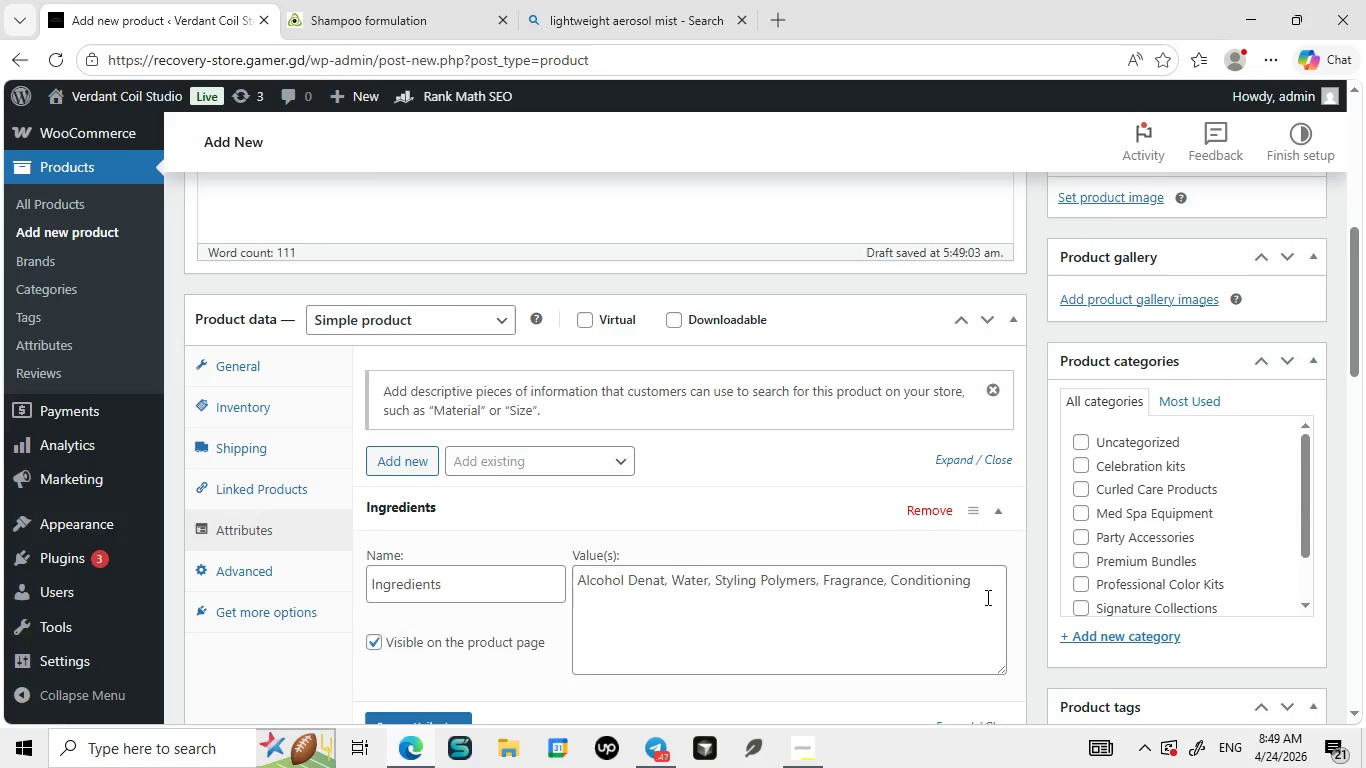 
left_click([985, 596])
 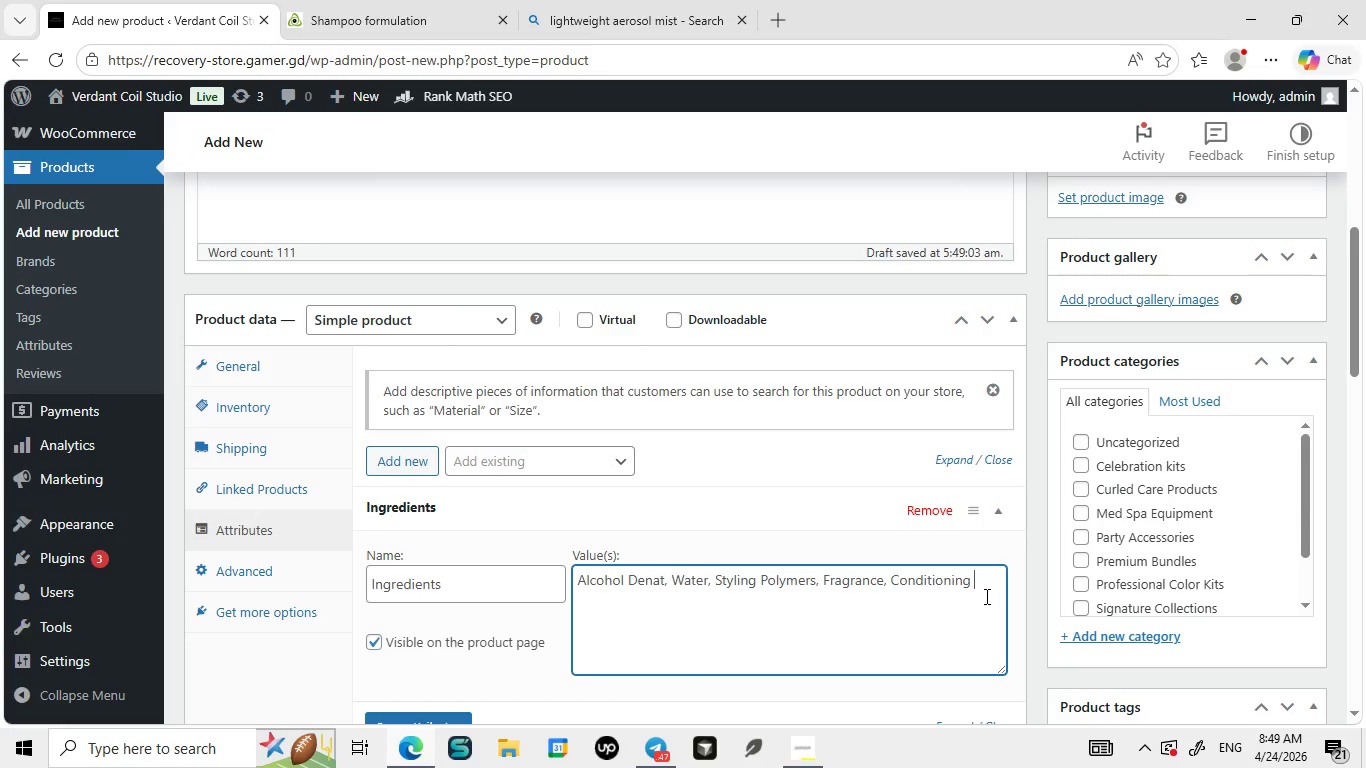 
type( Agents)
 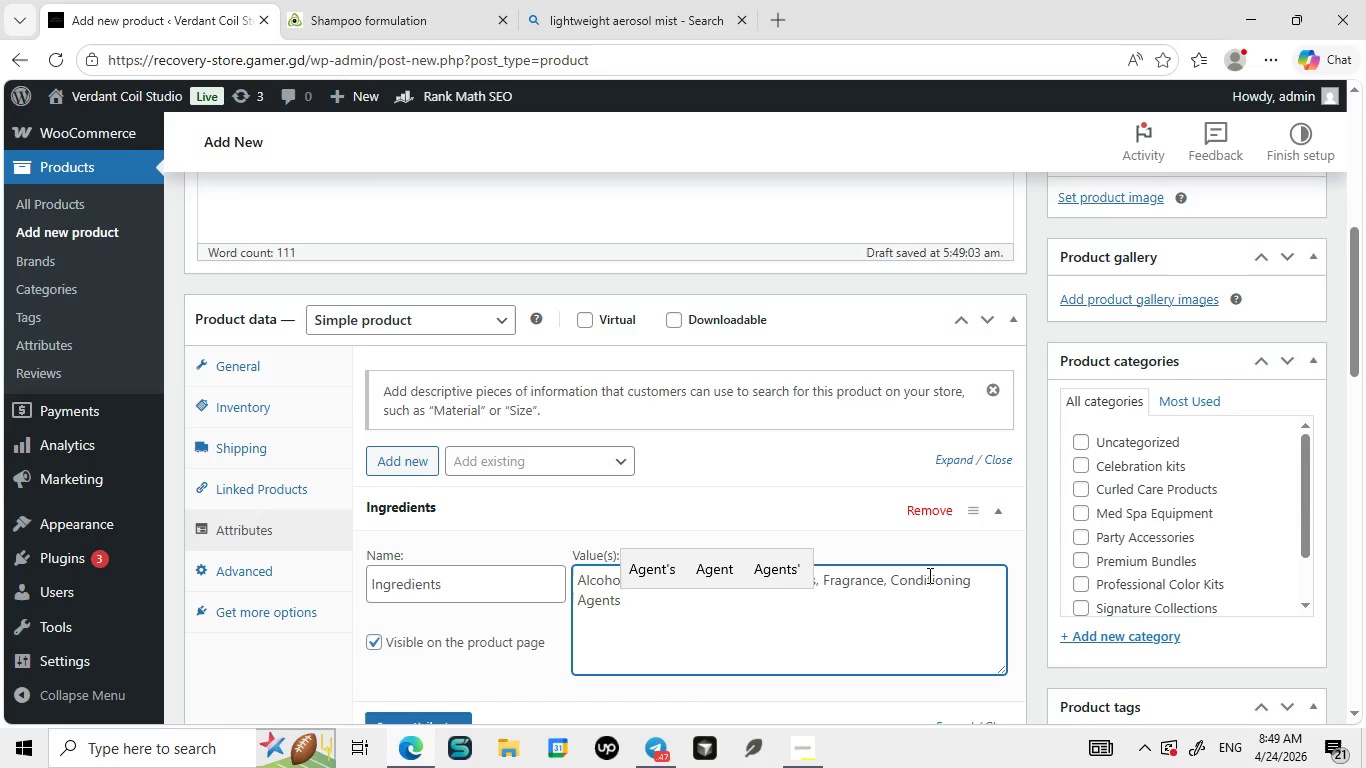 
left_click([928, 575])
 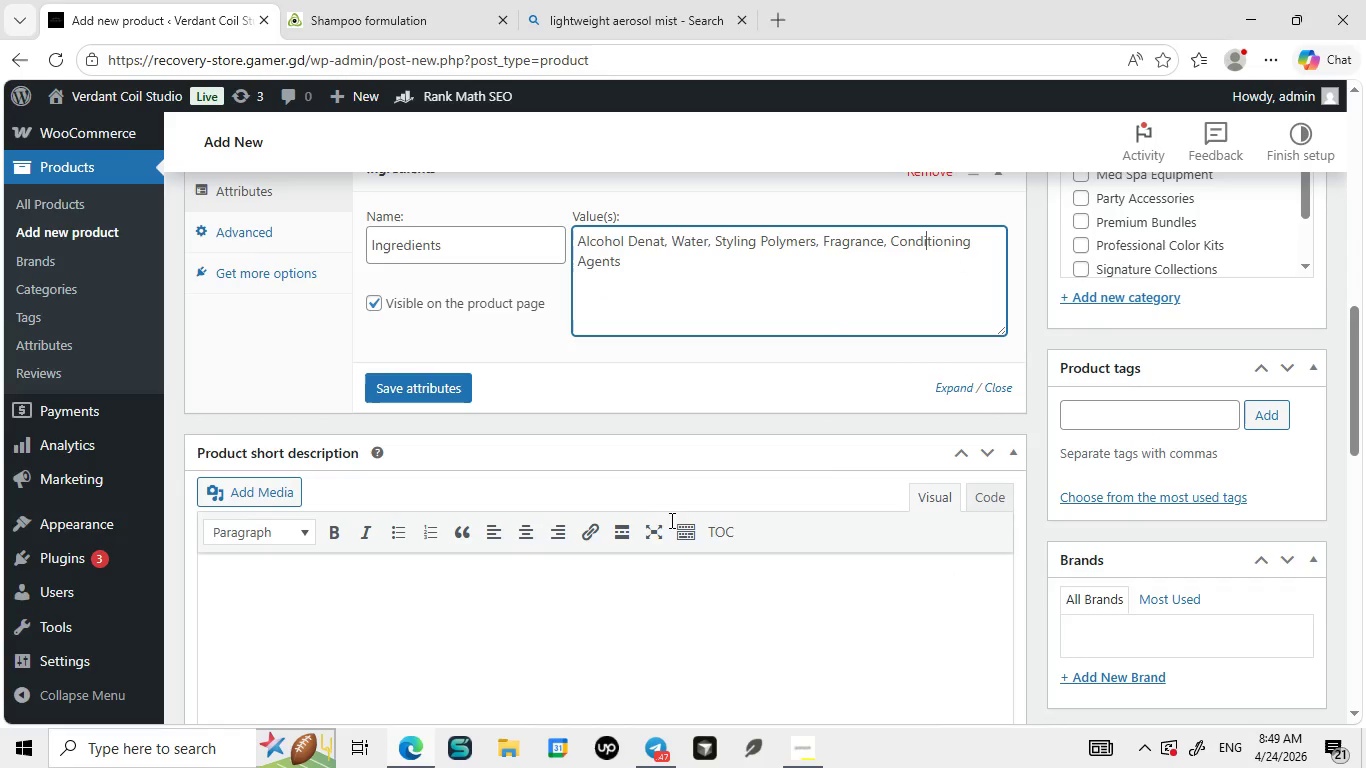 
left_click([415, 383])
 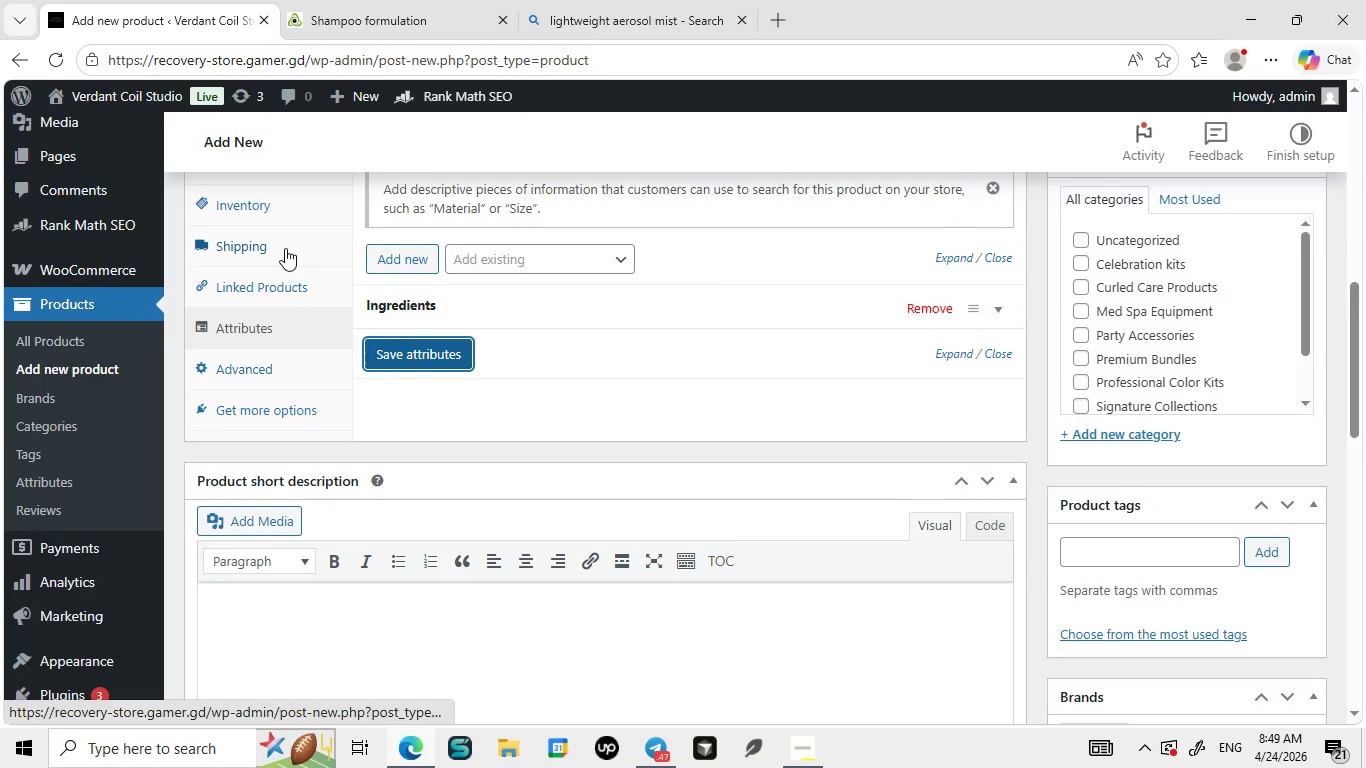 
wait(5.79)
 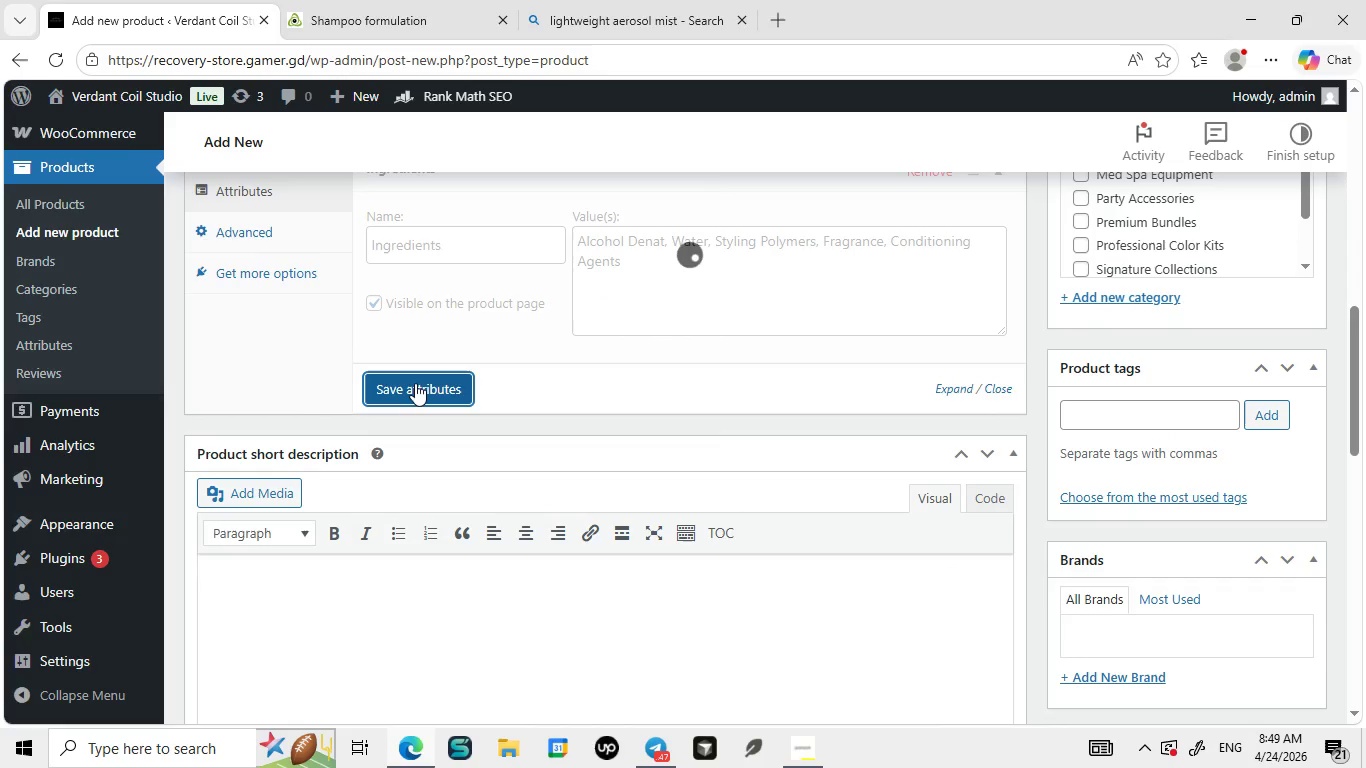 
mouse_move([266, 276])
 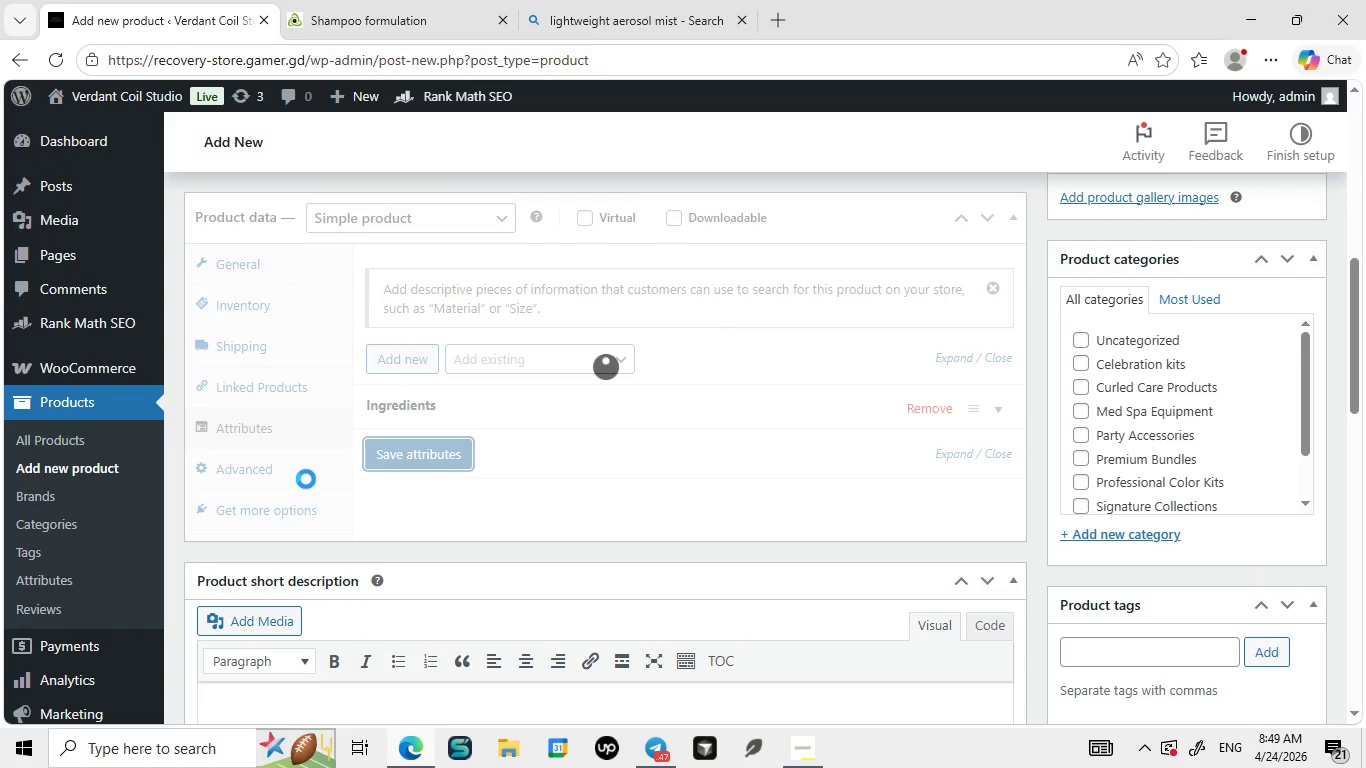 
wait(7.59)
 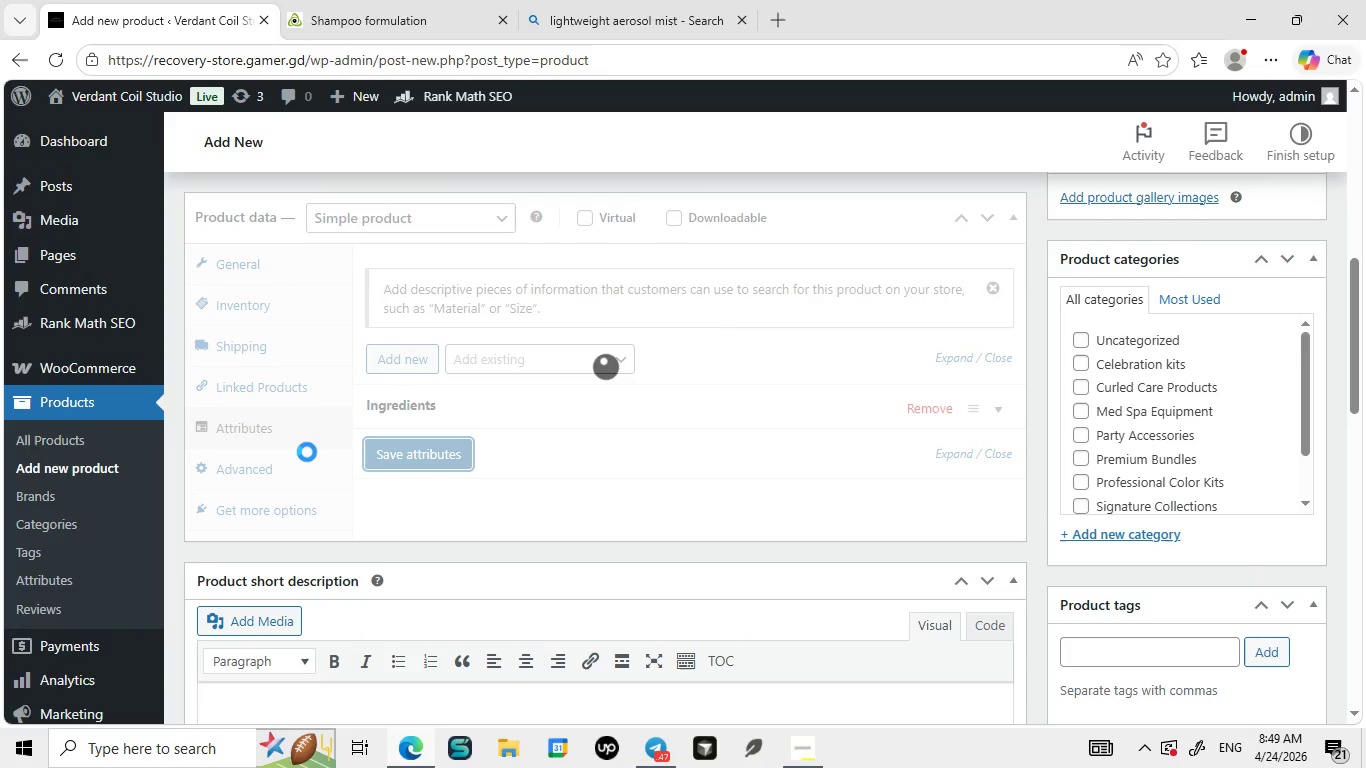 
left_click([498, 13])
 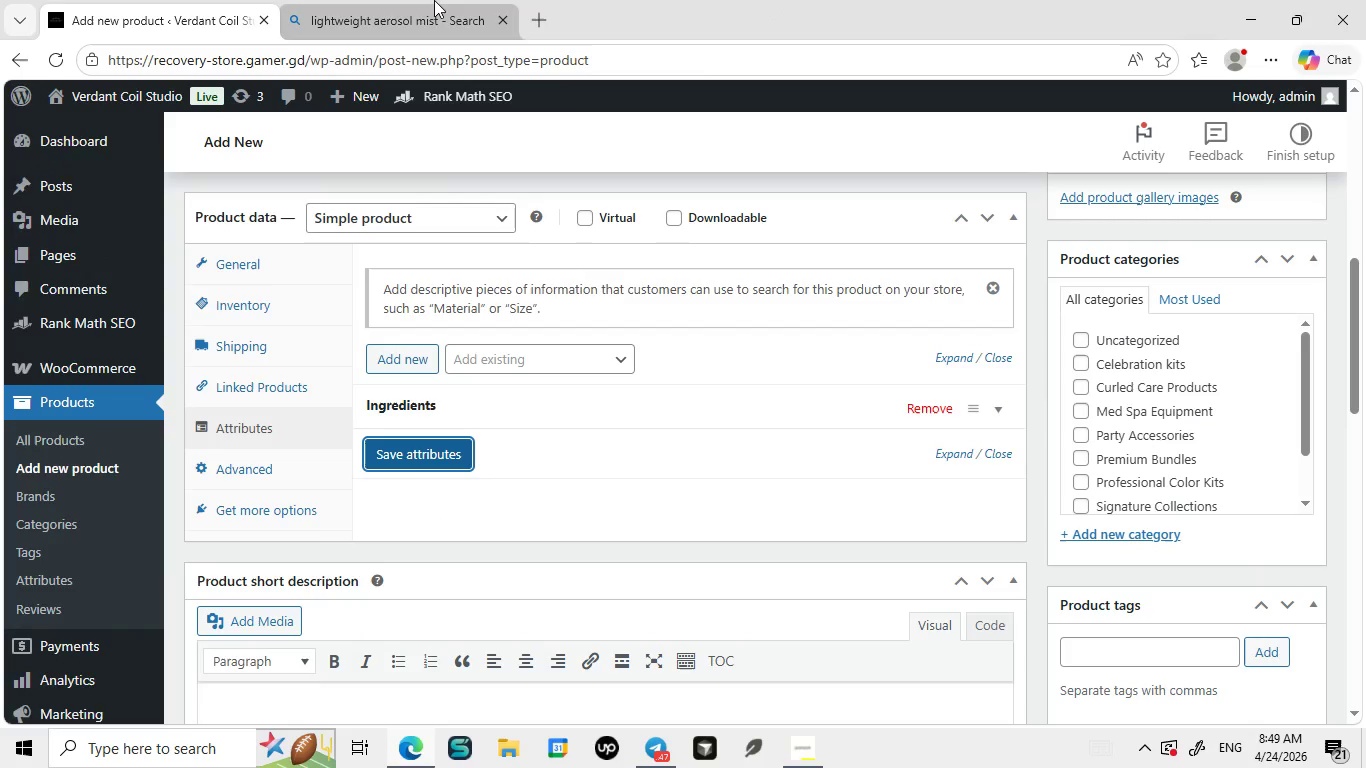 
left_click([434, 0])
 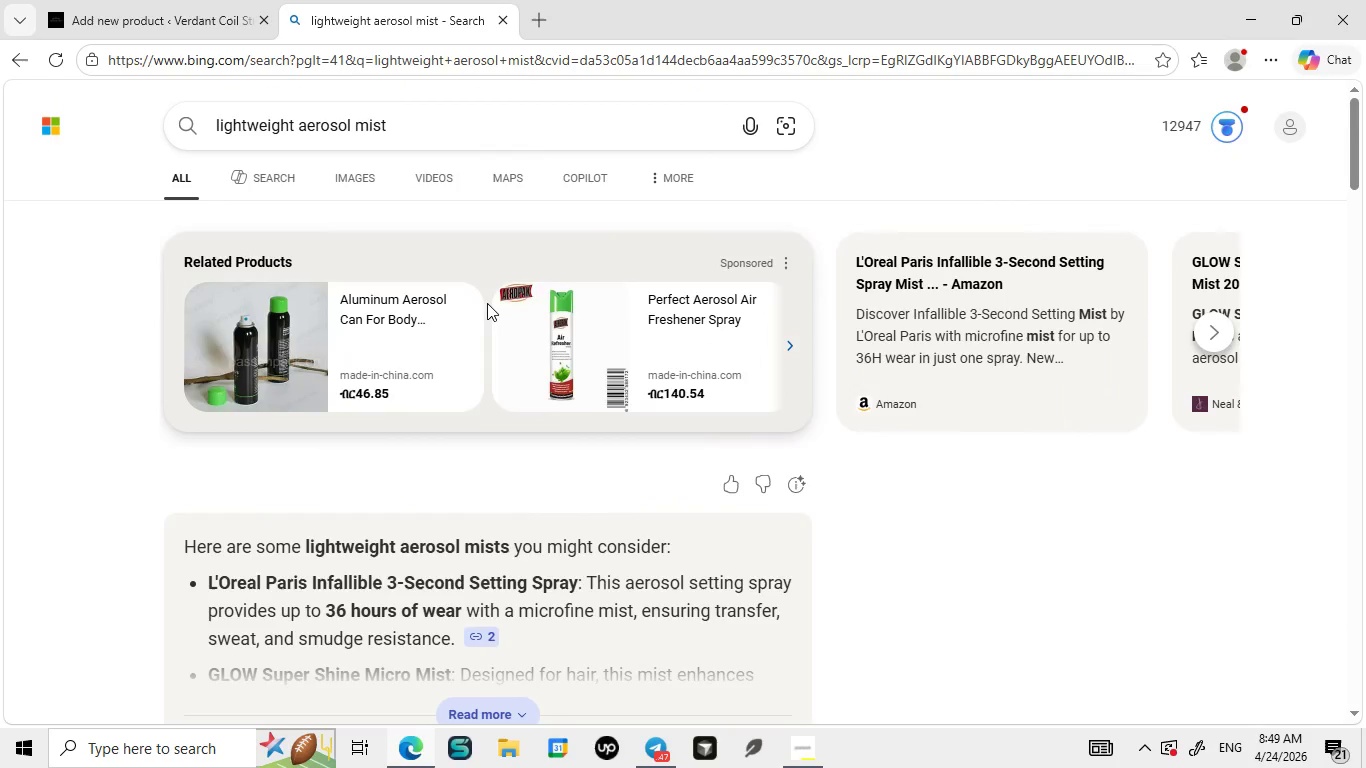 
wait(7.38)
 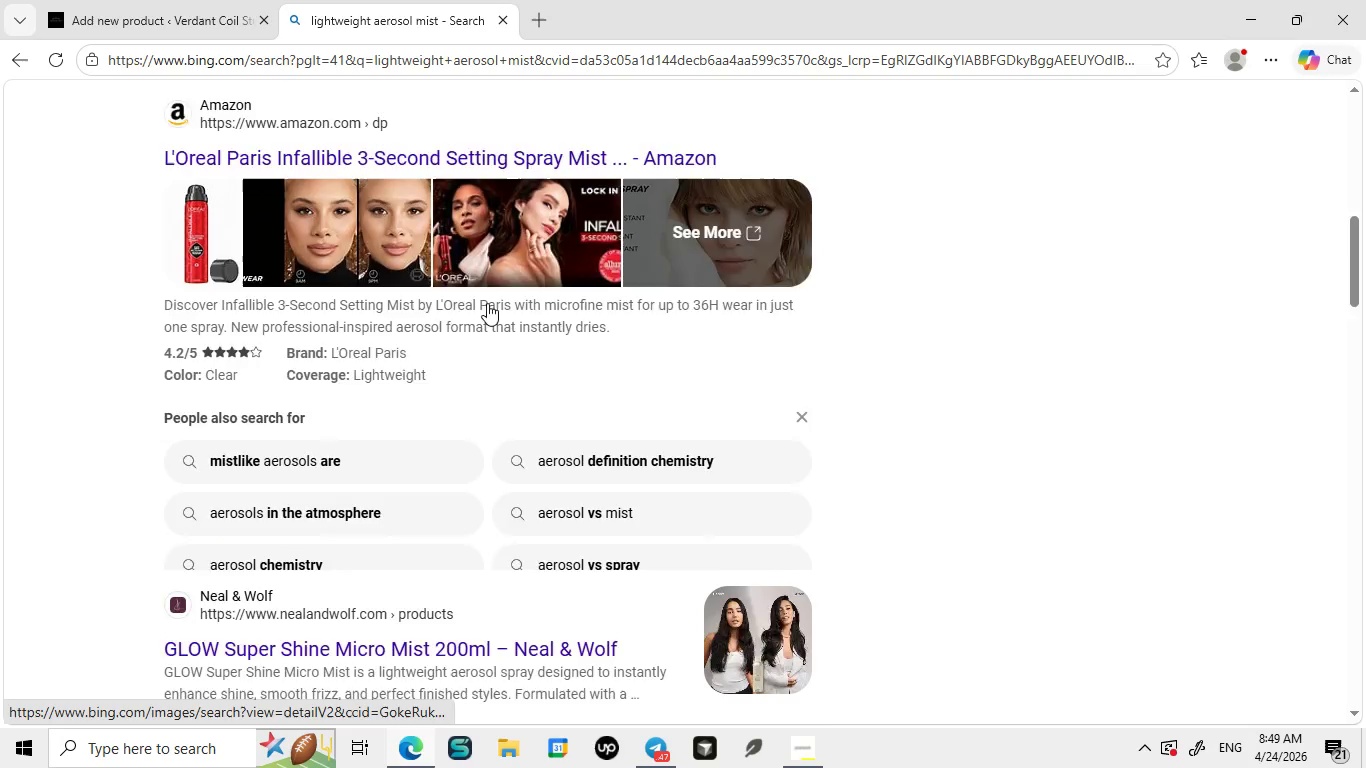 
left_click([436, 133])
 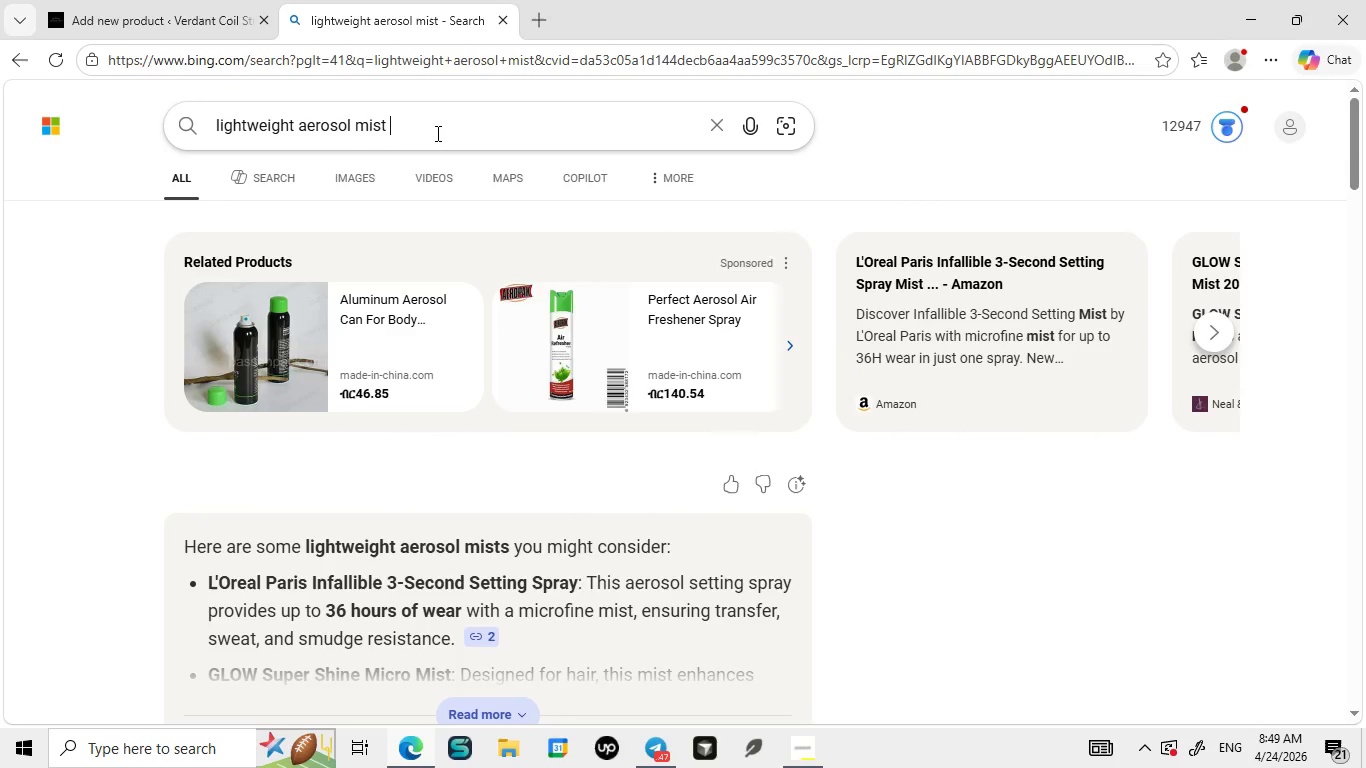 
type( is)
 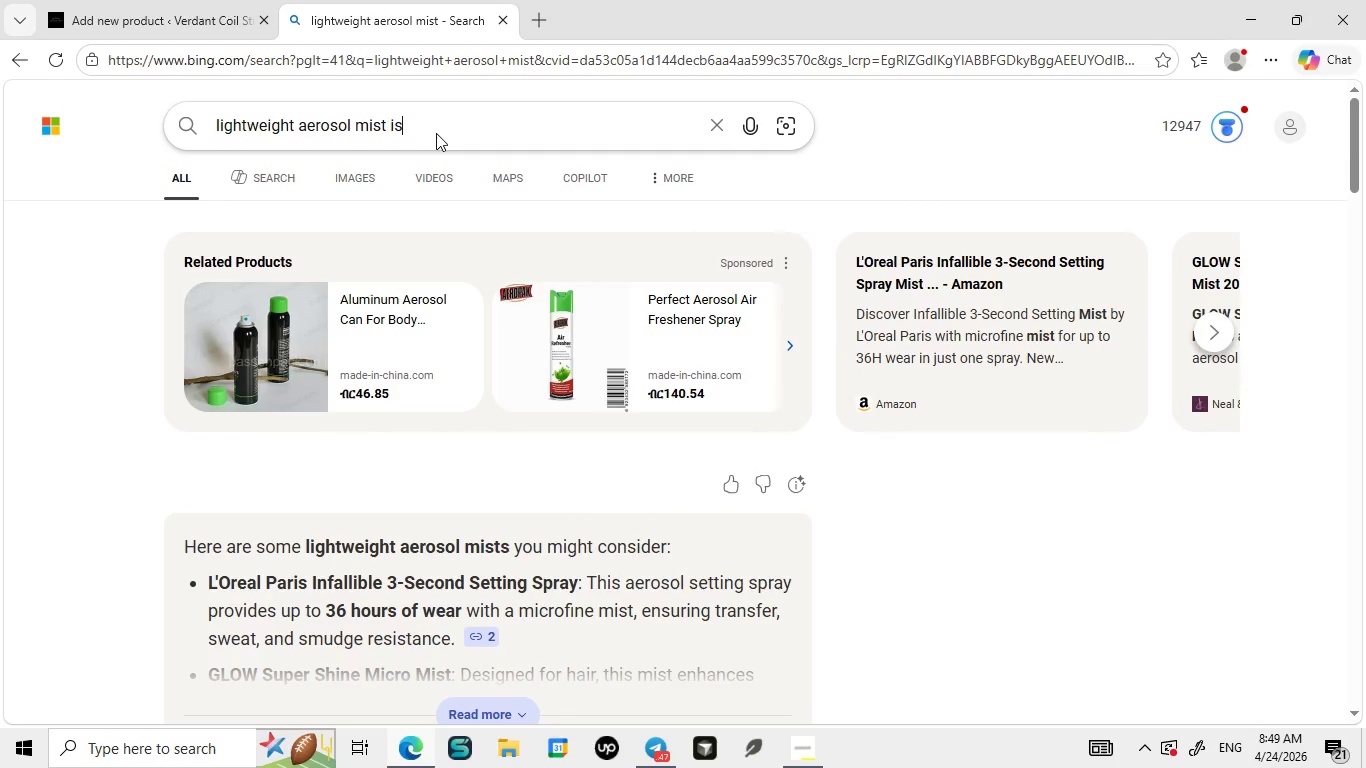 
key(Enter)
 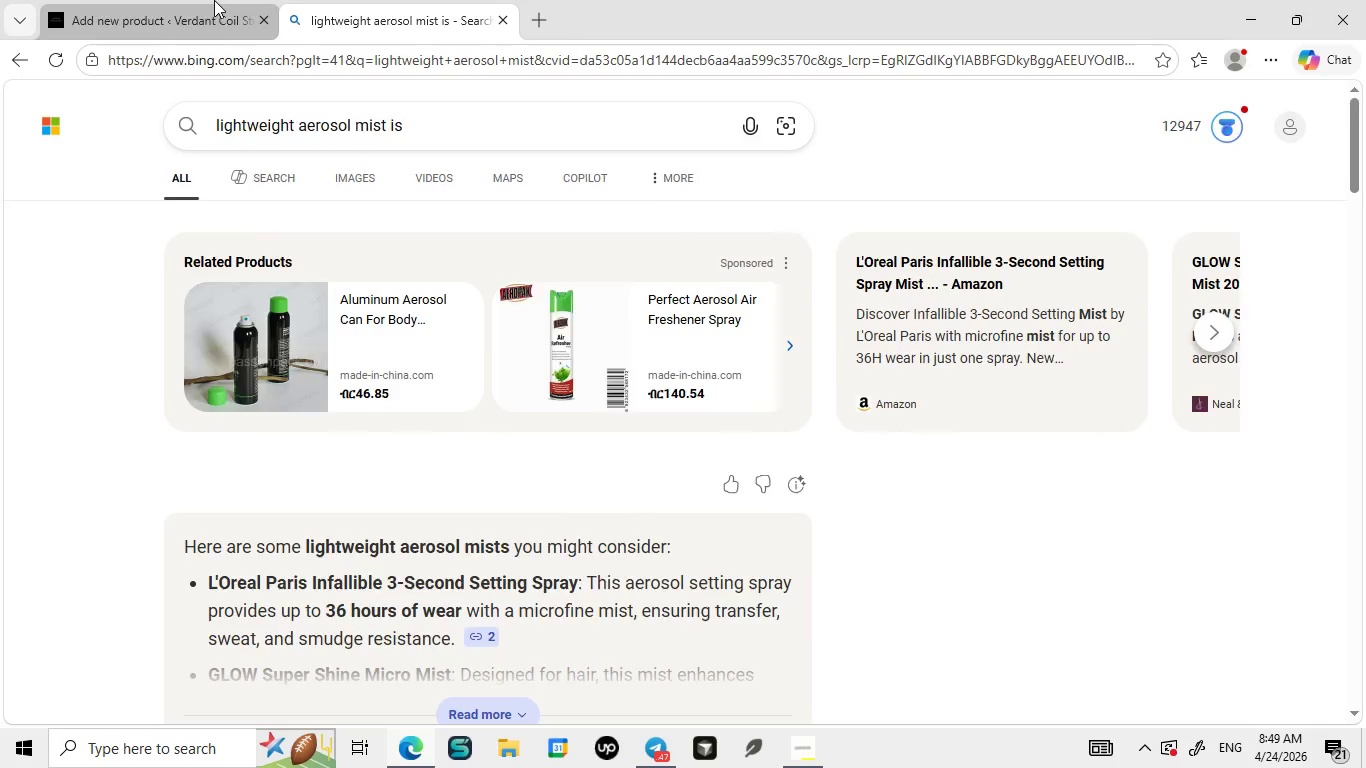 
left_click([214, 0])
 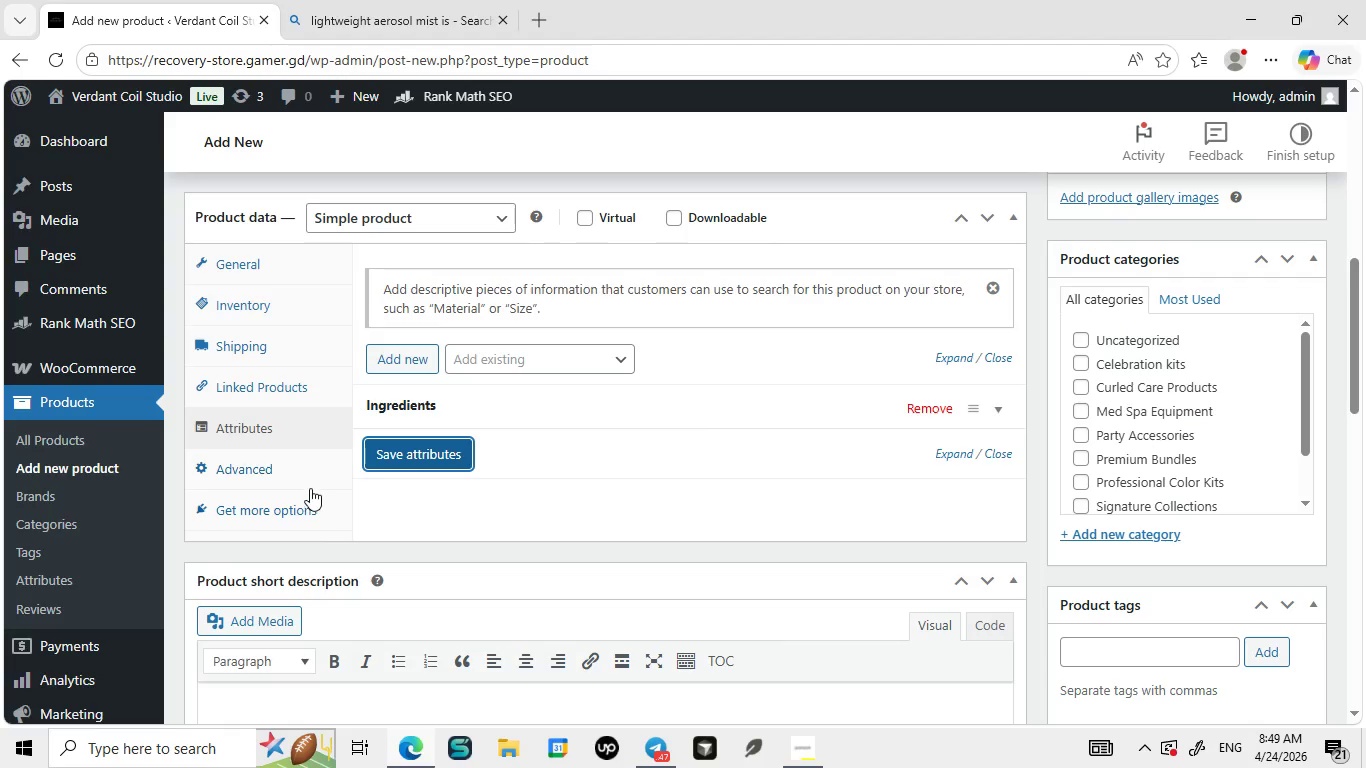 
left_click([297, 462])
 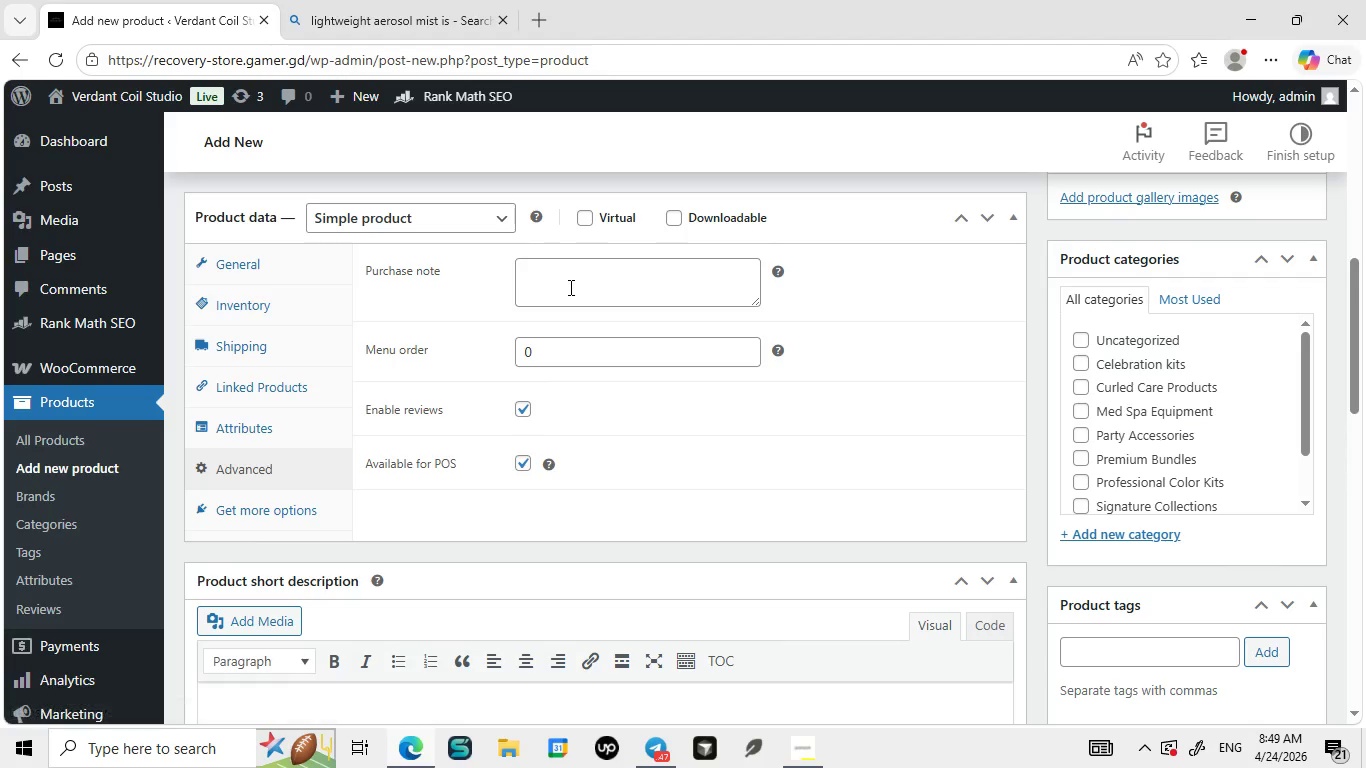 
left_click([569, 287])
 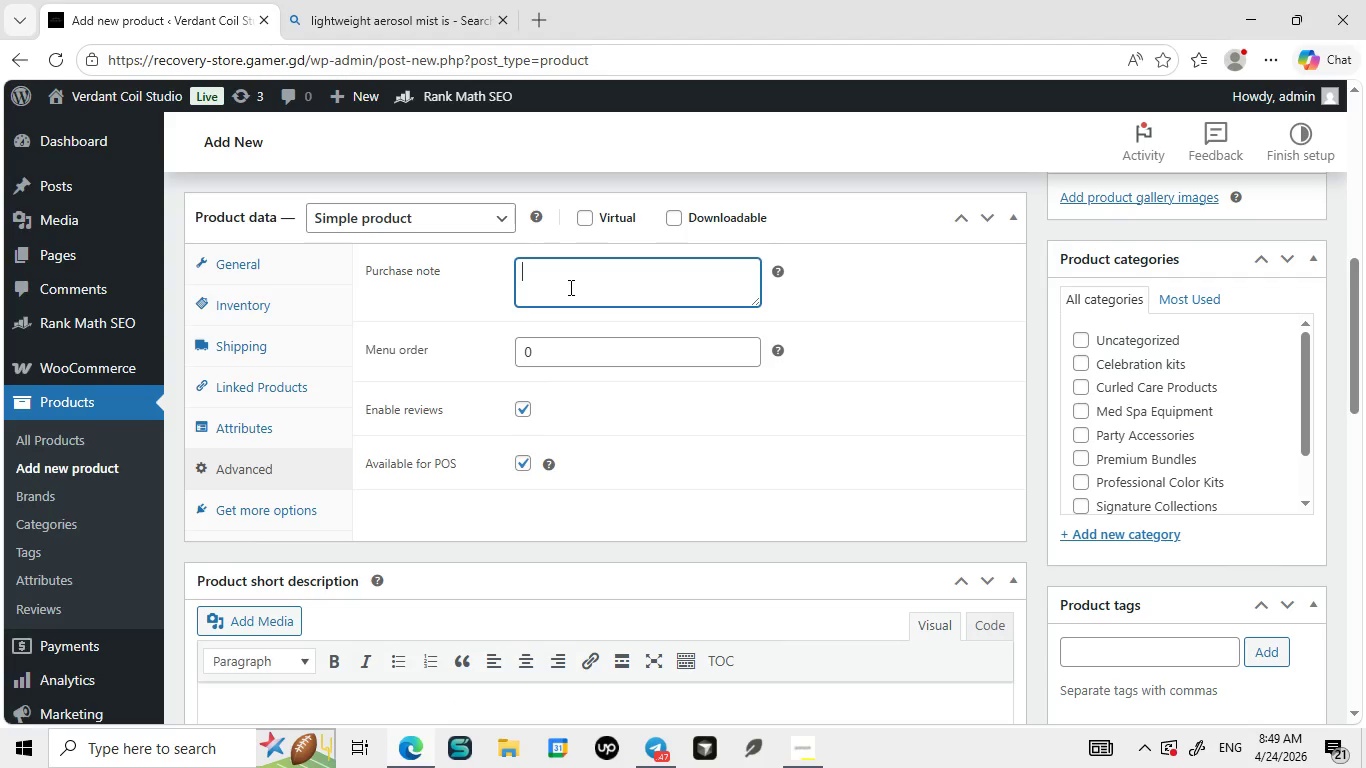 
type(Warning: Flammable aeroso)
 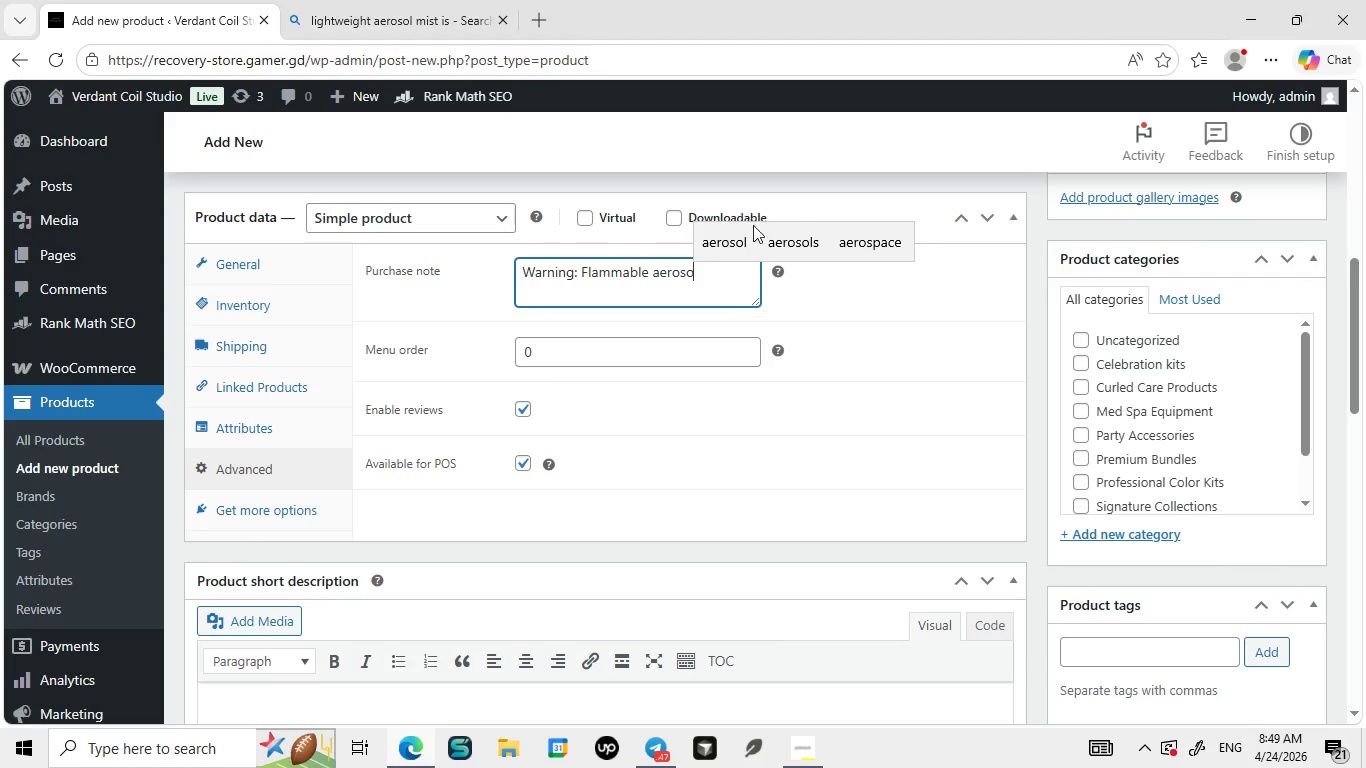 
left_click([737, 252])
 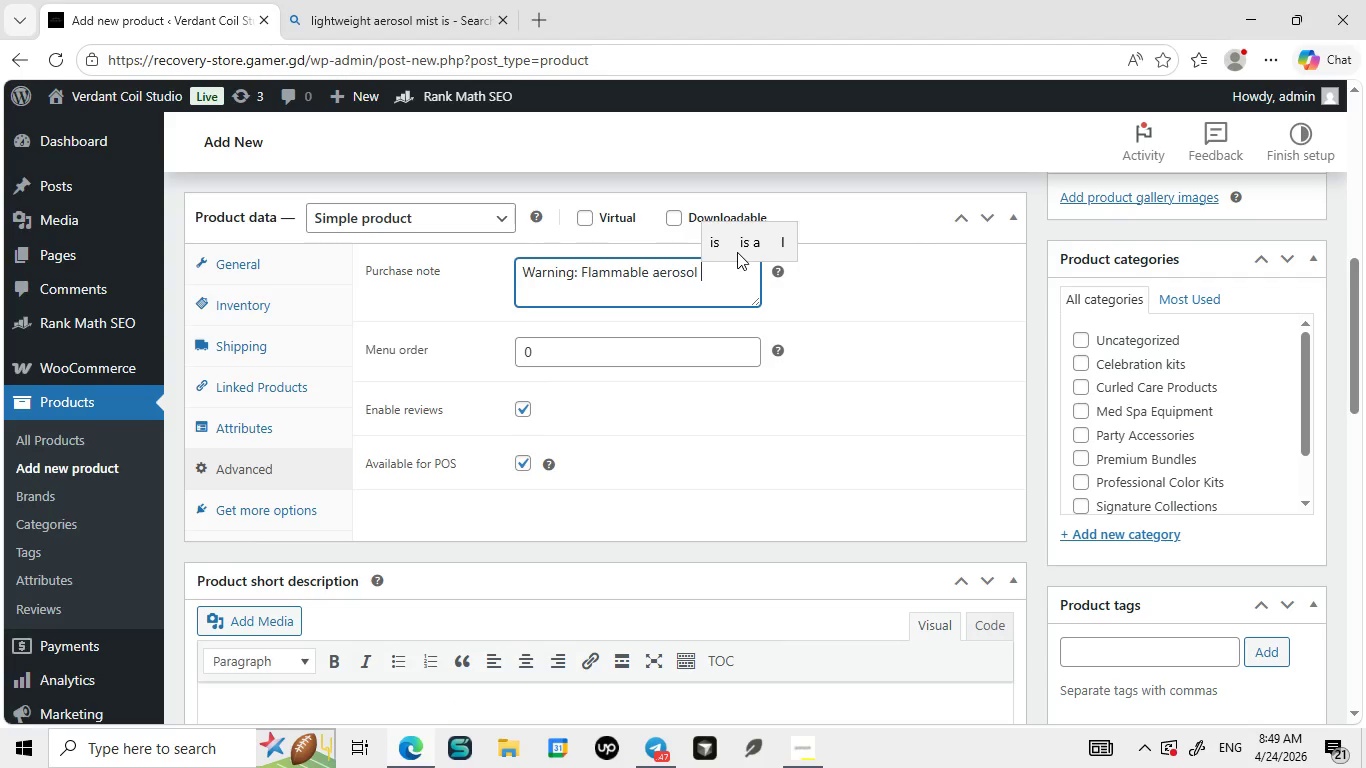 
key(Backspace)
type(. Avoid C)
key(Backspace)
type(contact with eyes and stores from heat sources.)
 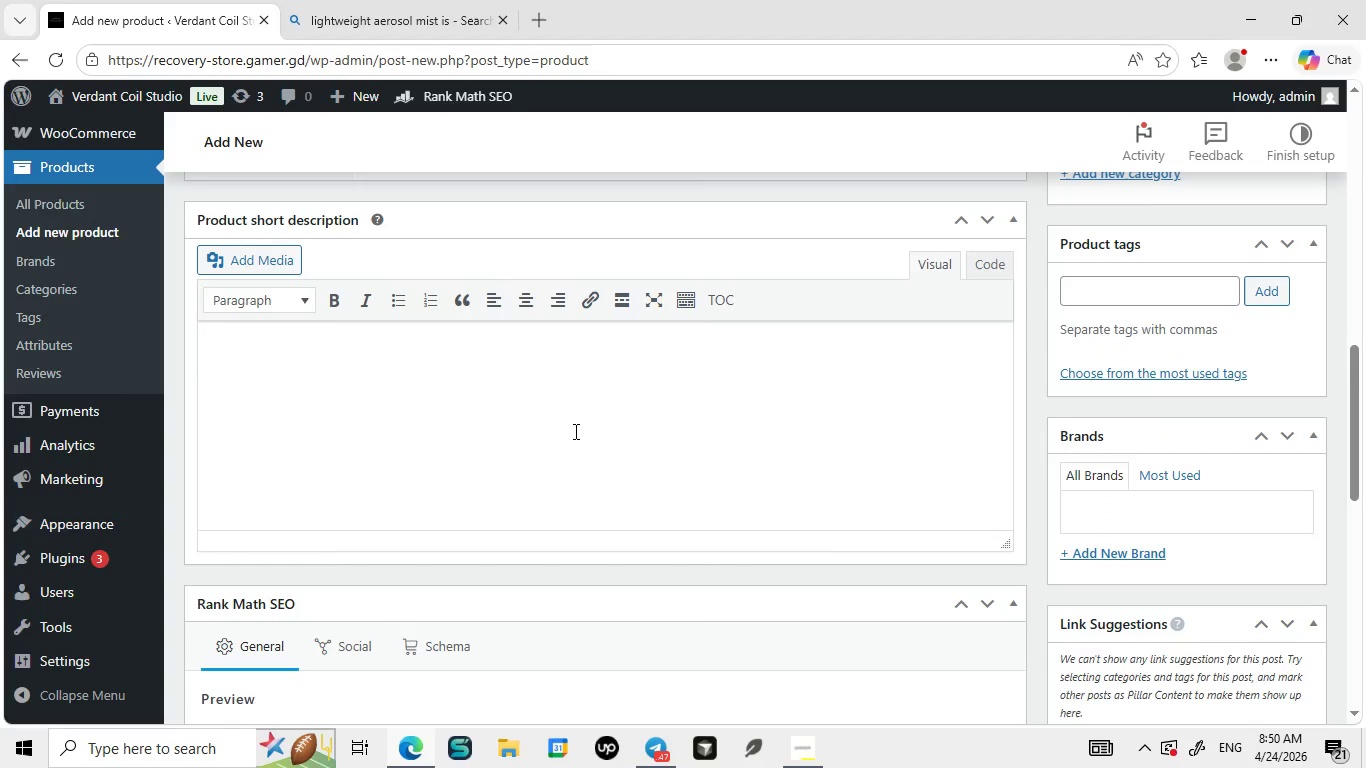 
left_click([547, 393])
 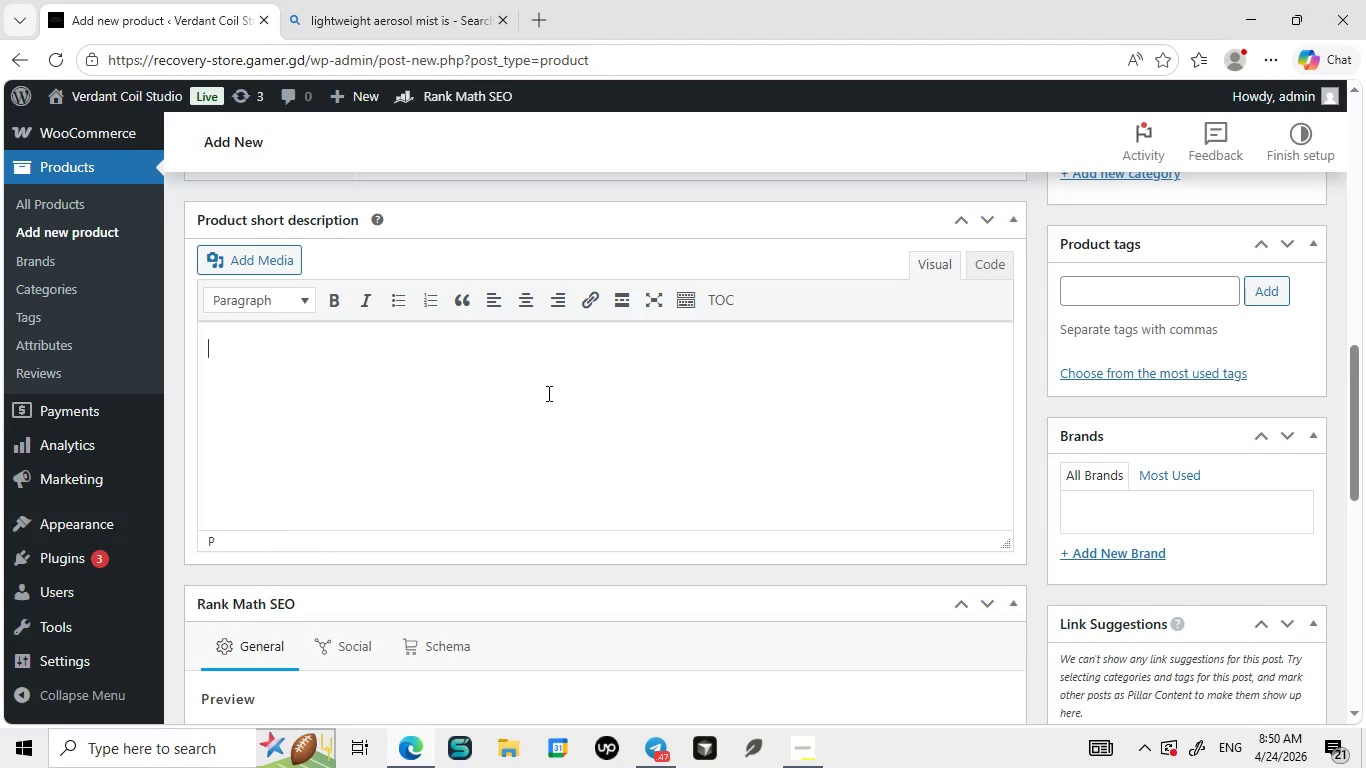 
type(Warning[Break];)
key(Backspace)
key(Backspace)
type(Warning)
 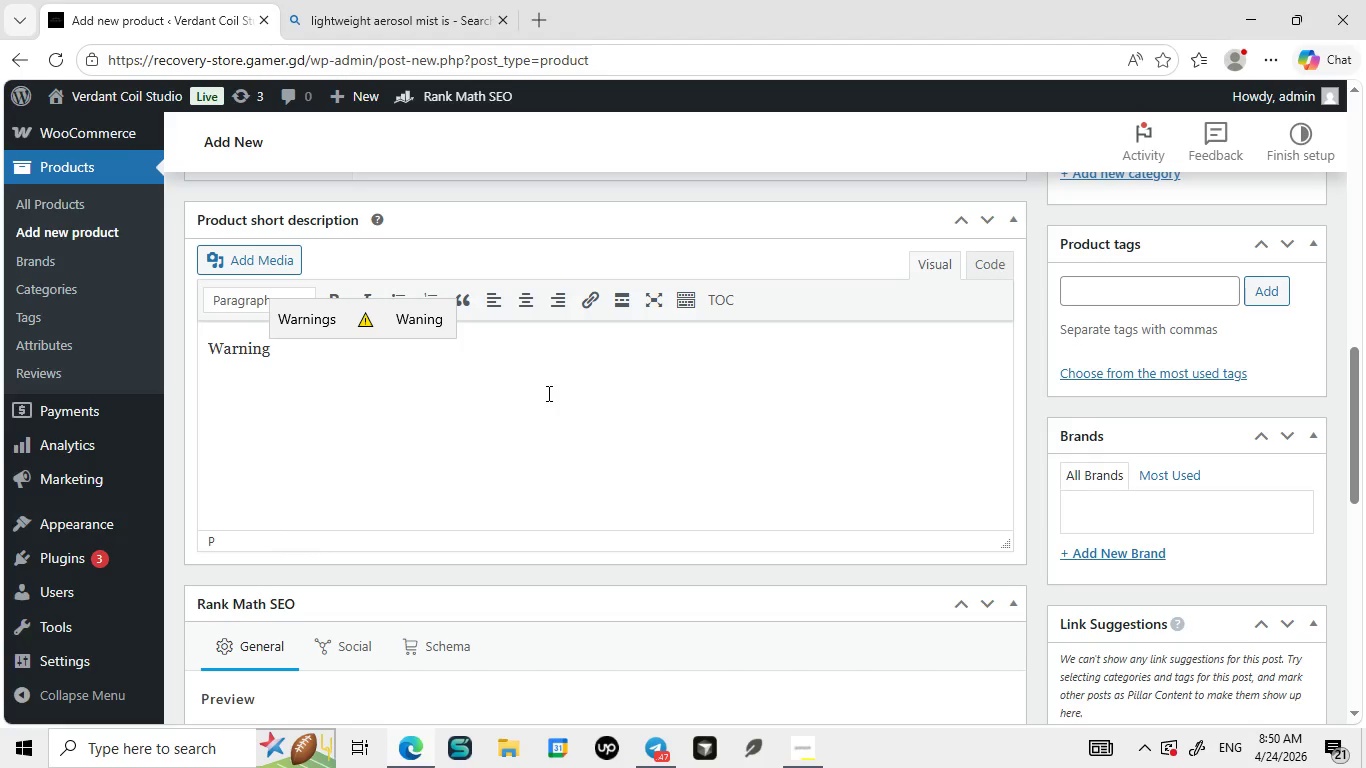 
left_click([372, 317])
 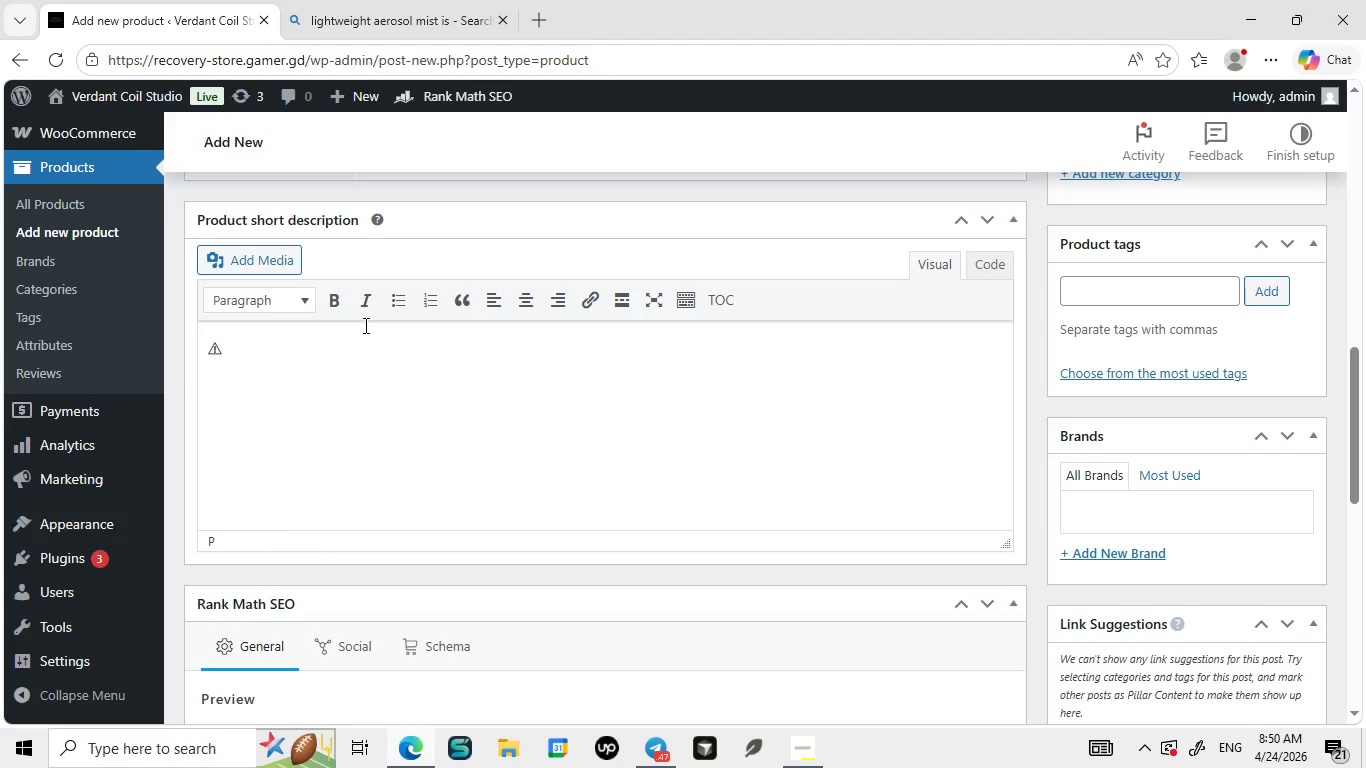 
type(Warning: Pressurized aerosl)
 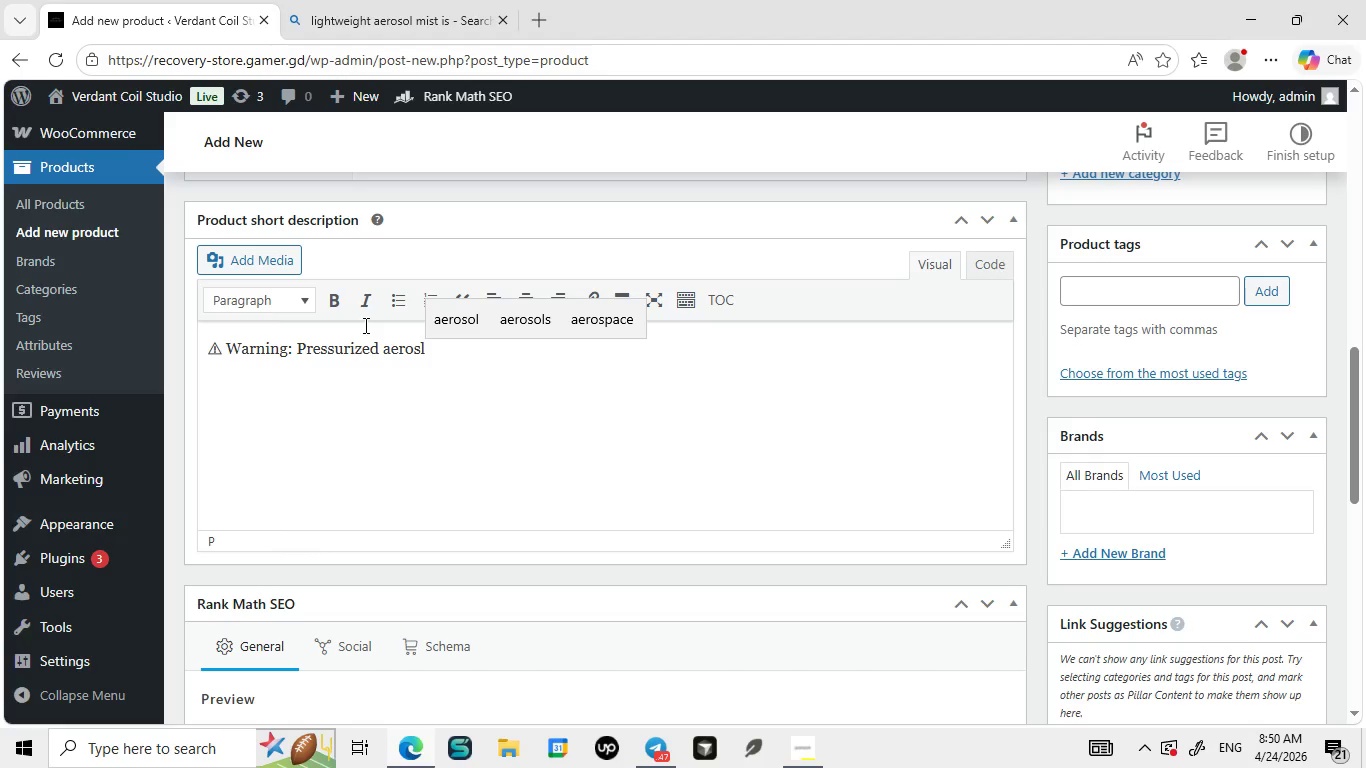 
left_click([433, 321])
 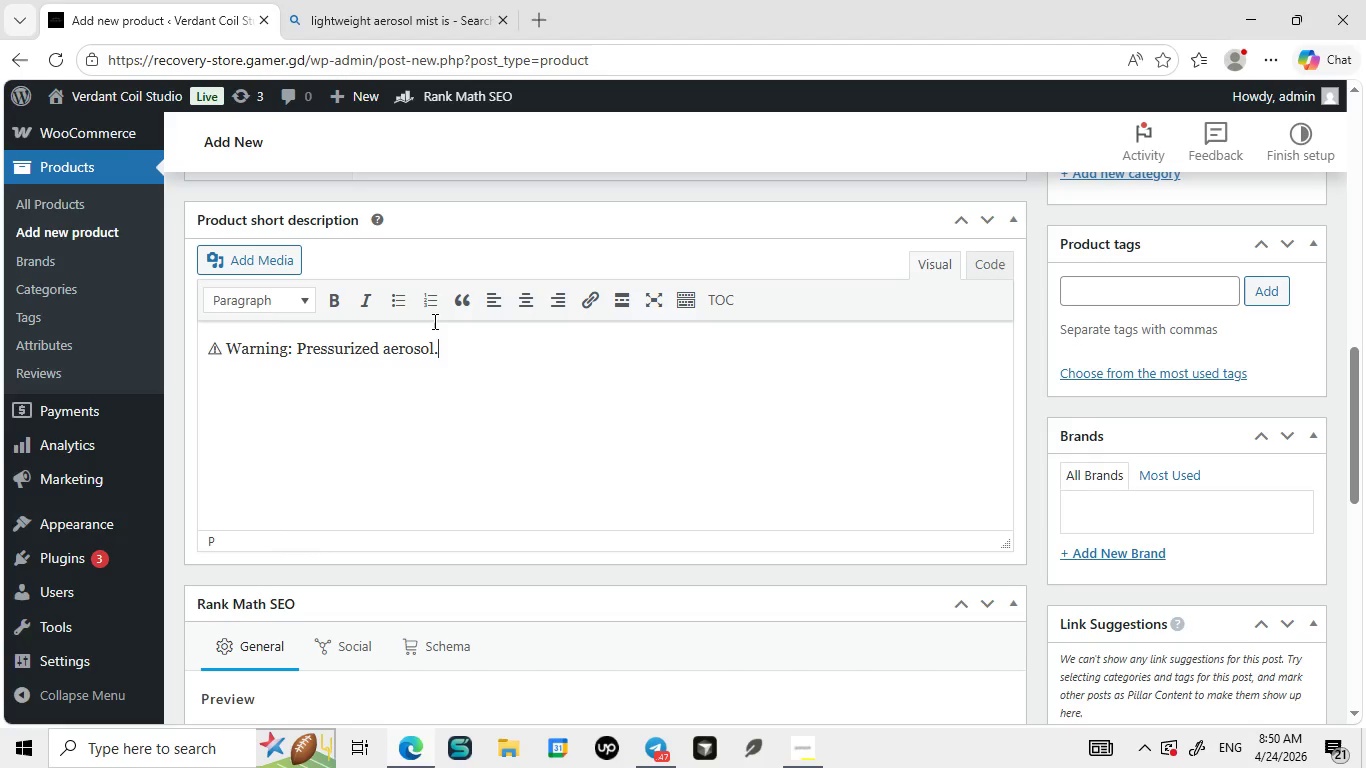 
type(.Fl)
key(Backspace)
key(Backspace)
type( Flammable cntents)
 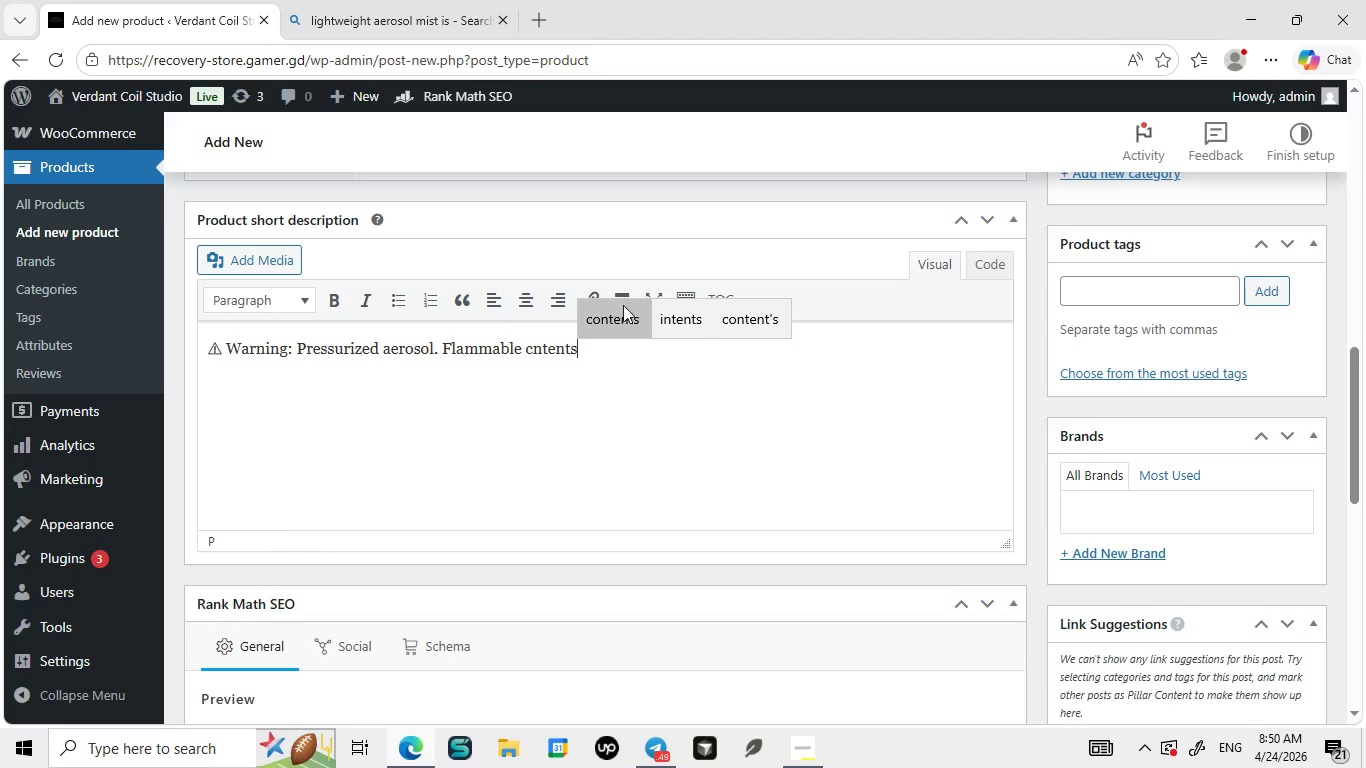 
left_click([623, 305])
 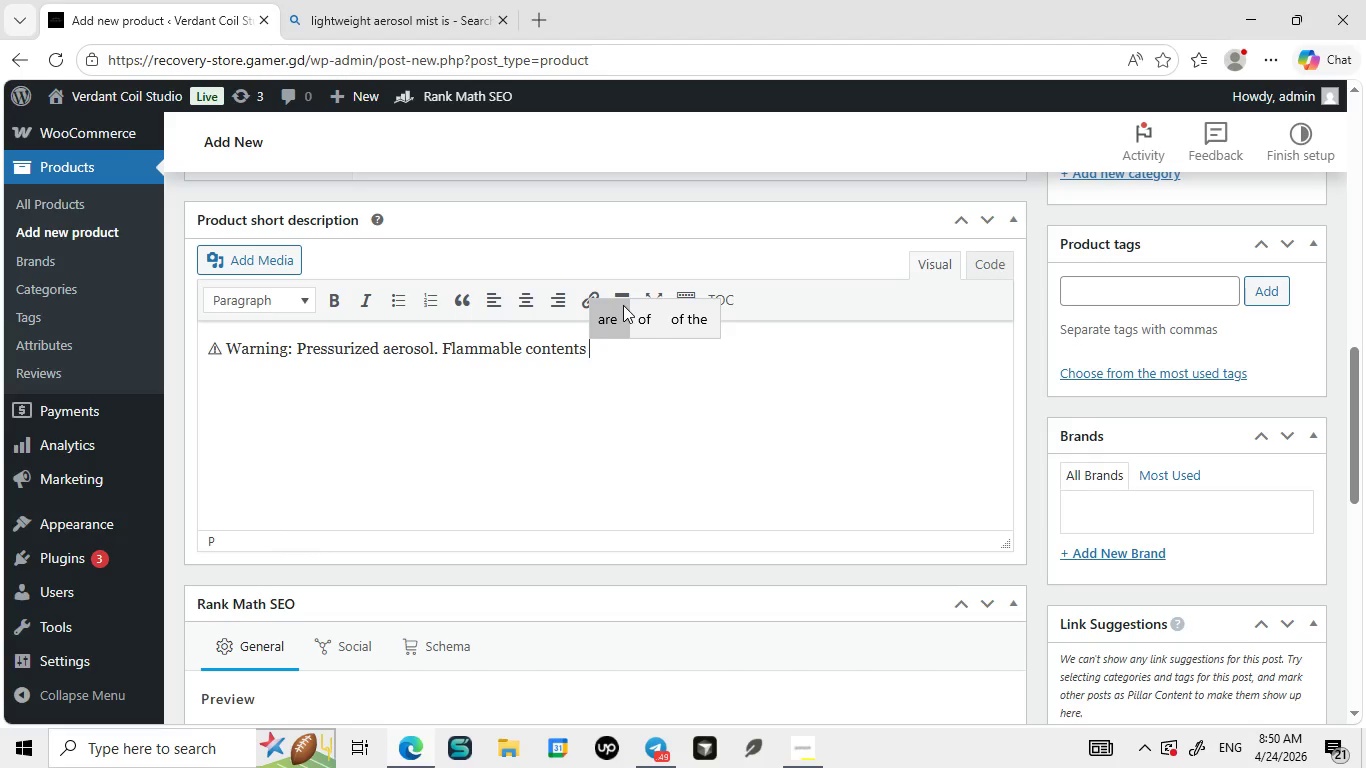 
key(Backspace)
type(. Use in well-ventilated areas and keep away fo)
key(Backspace)
type(rom)
 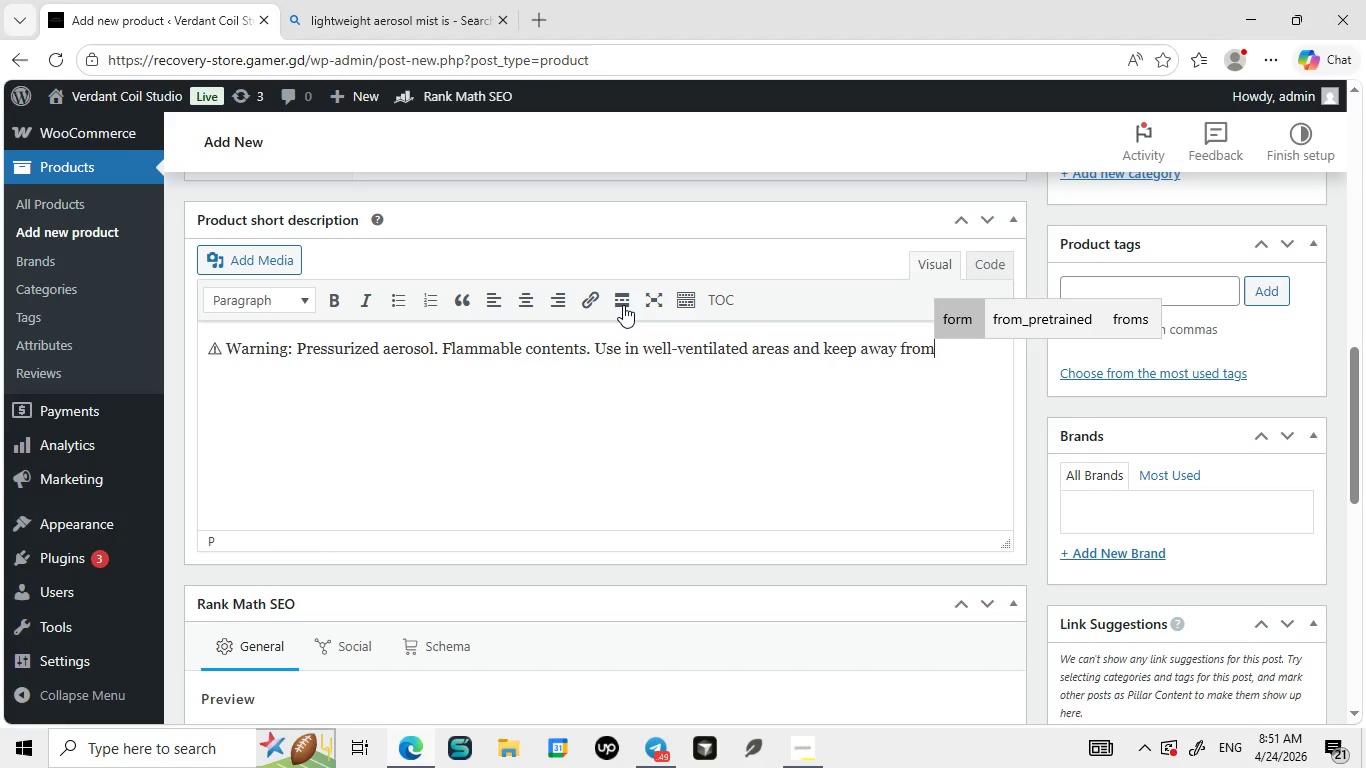 
wait(9.36)
 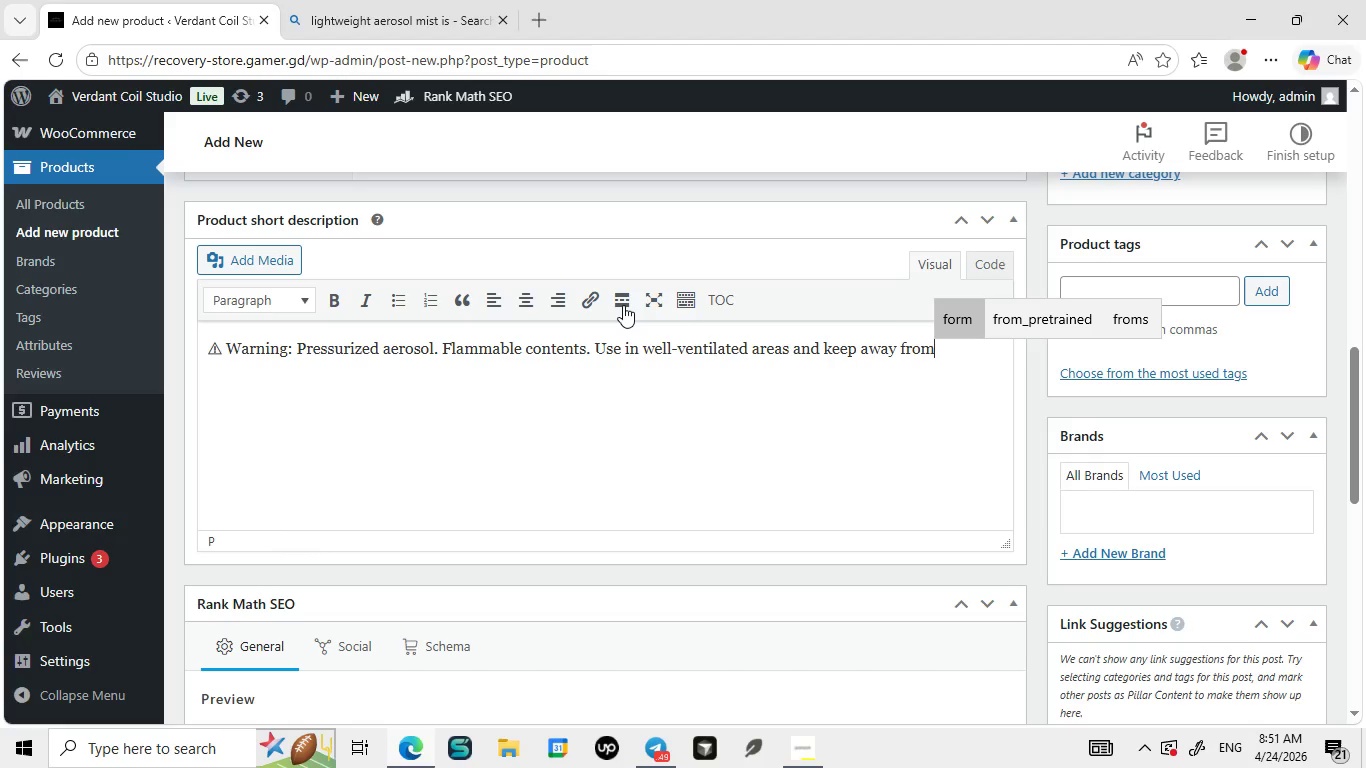 
type( heat or open flame.)
 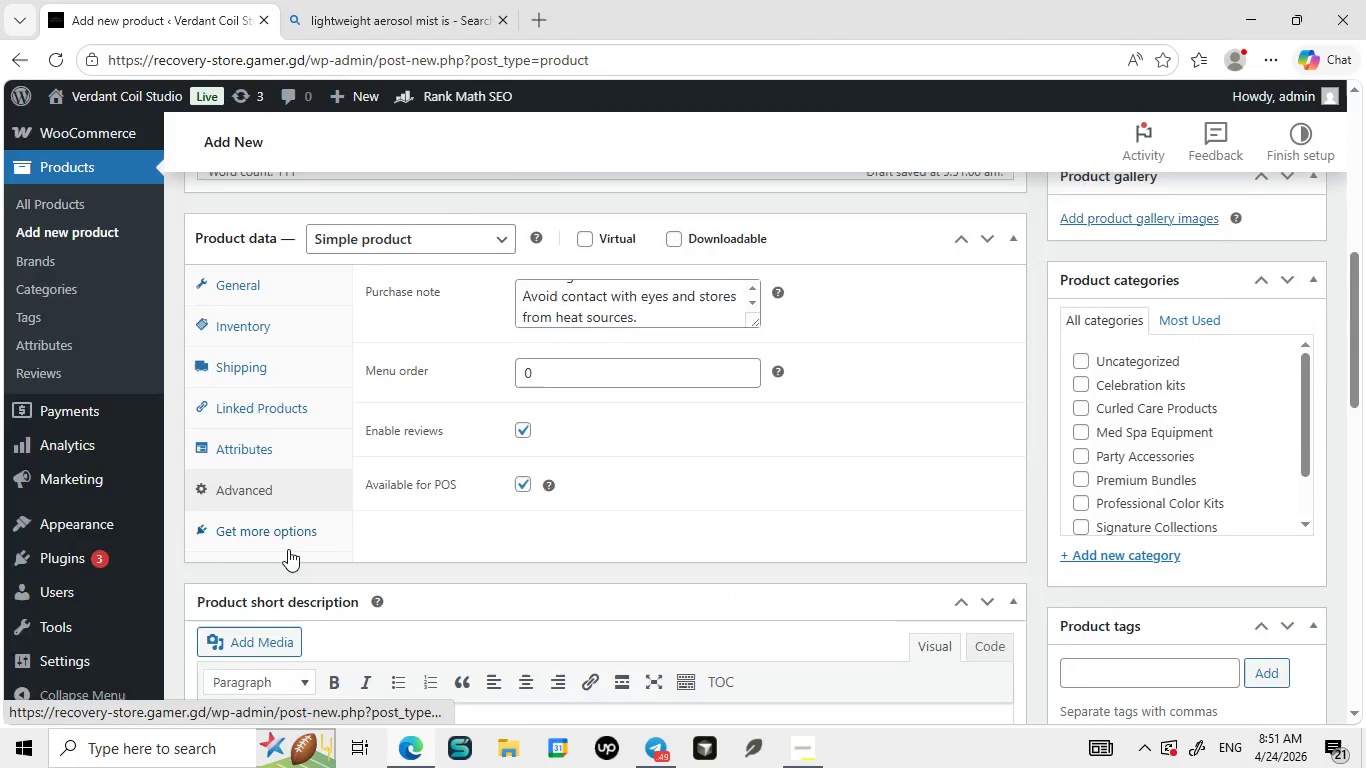 
wait(7.11)
 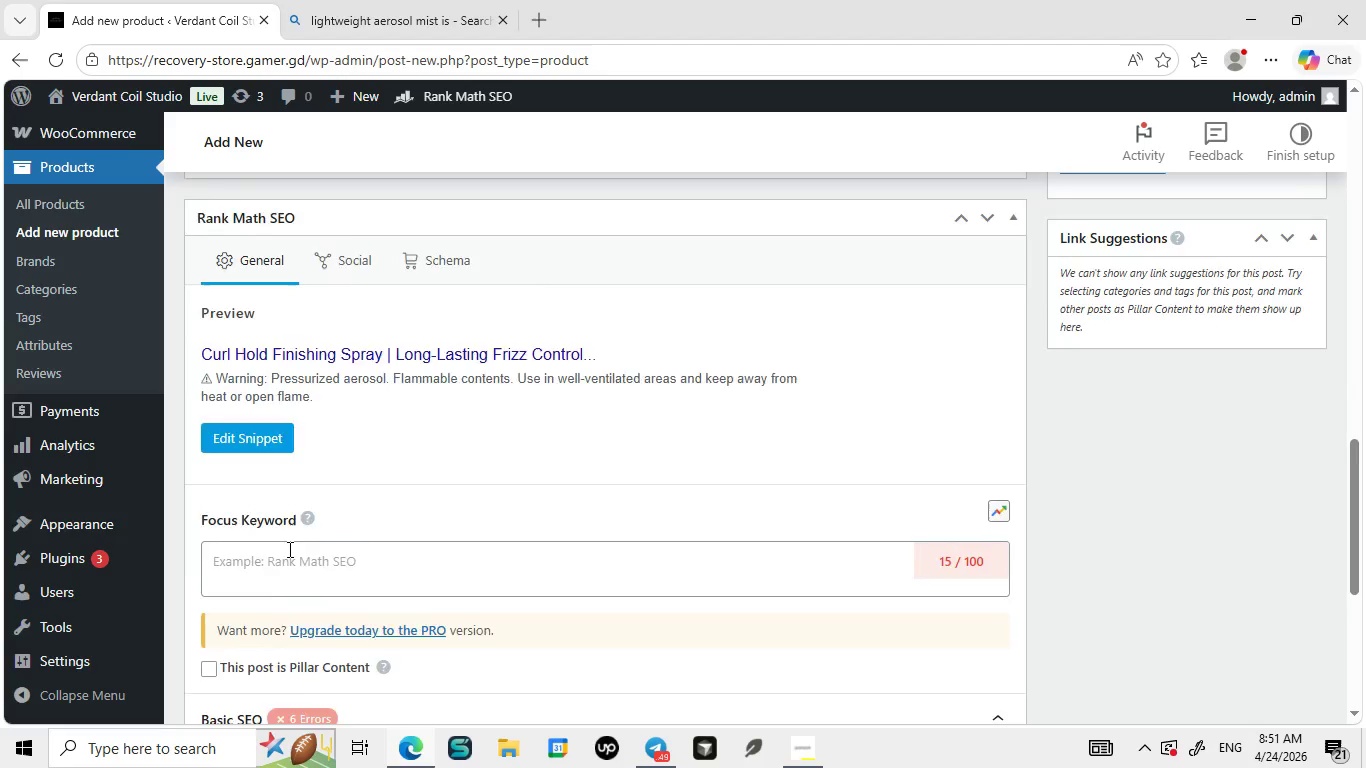 
left_click([418, 0])
 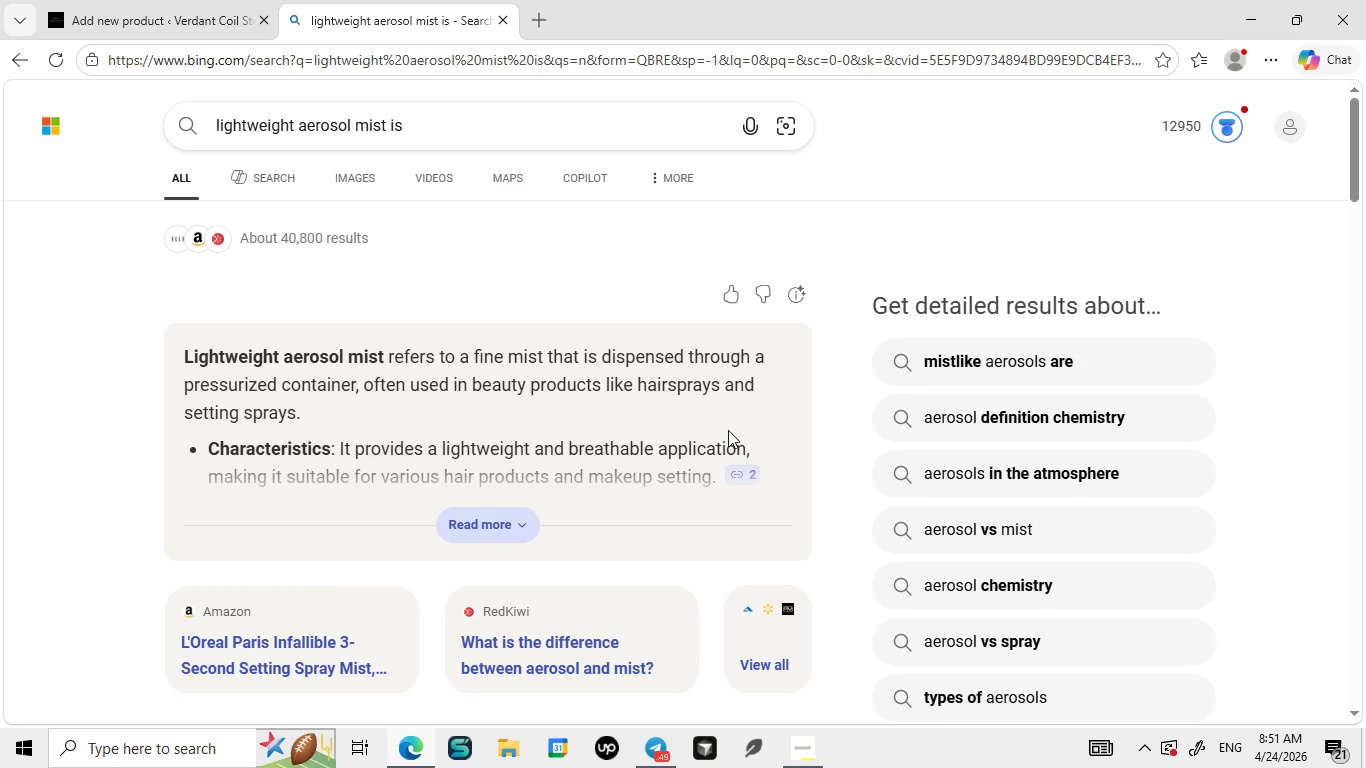 
left_click([494, 527])
 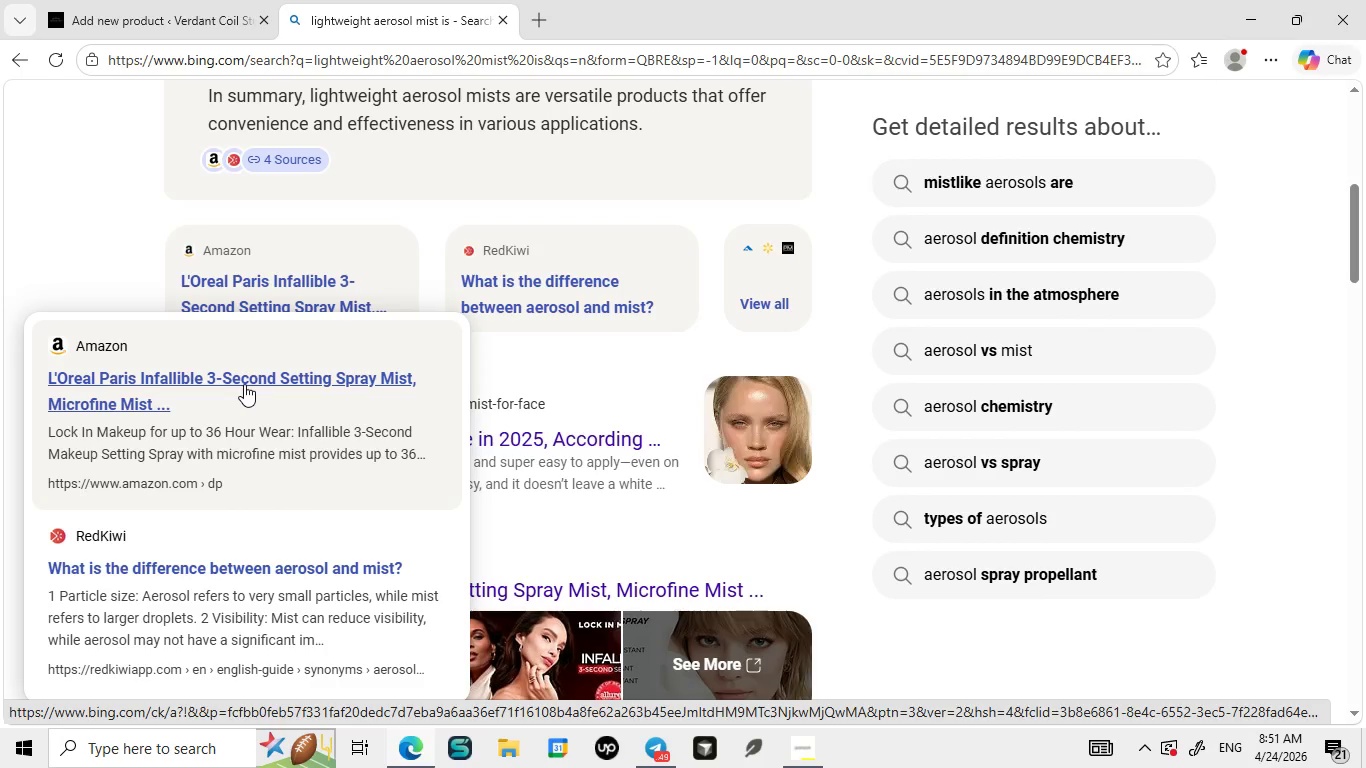 
wait(7.12)
 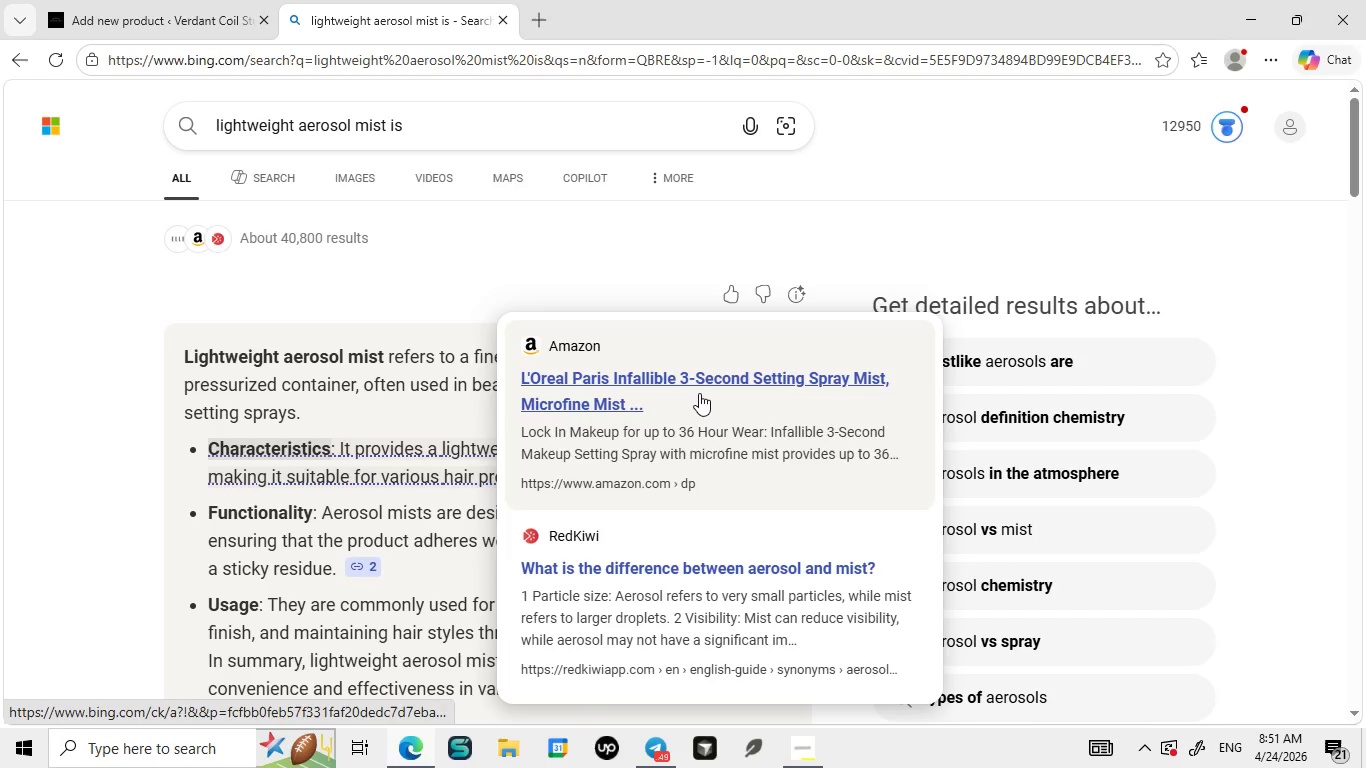 
left_click([168, 565])
 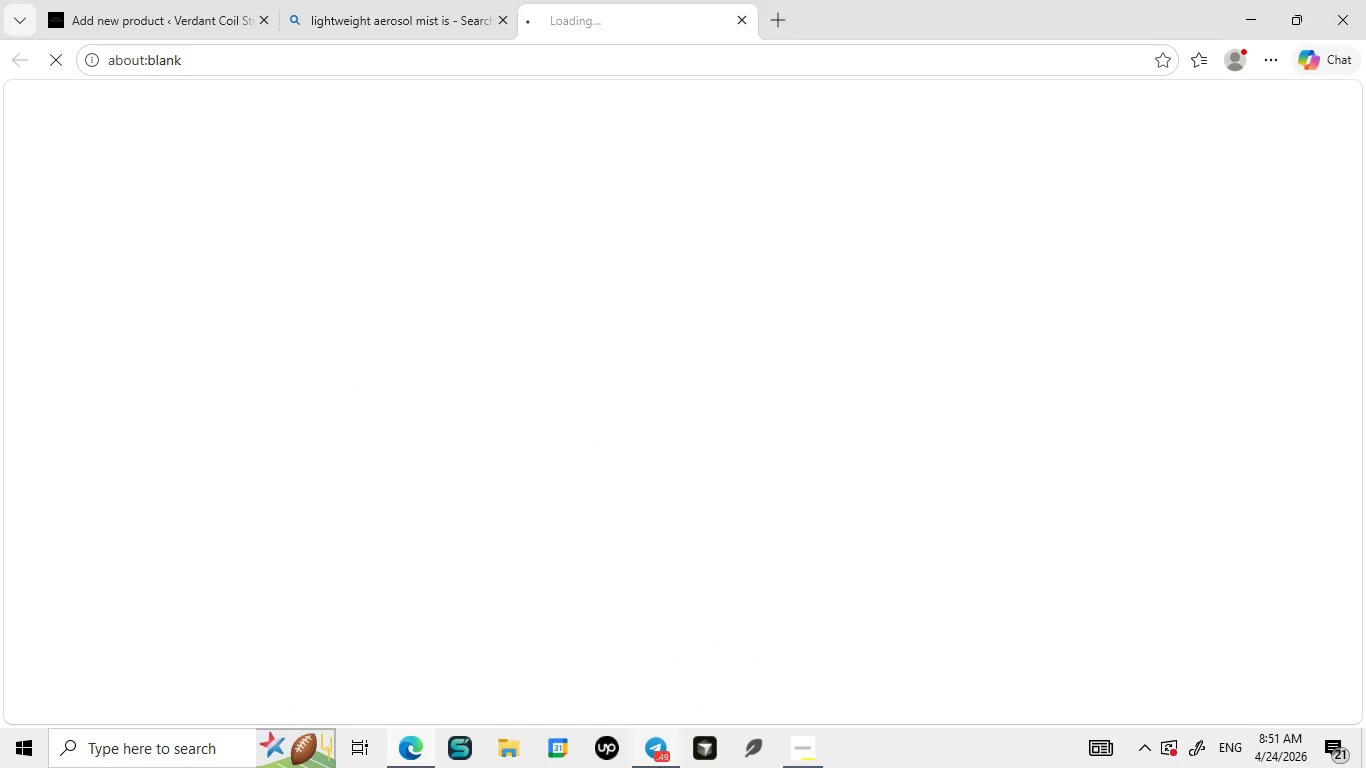 
wait(6.25)
 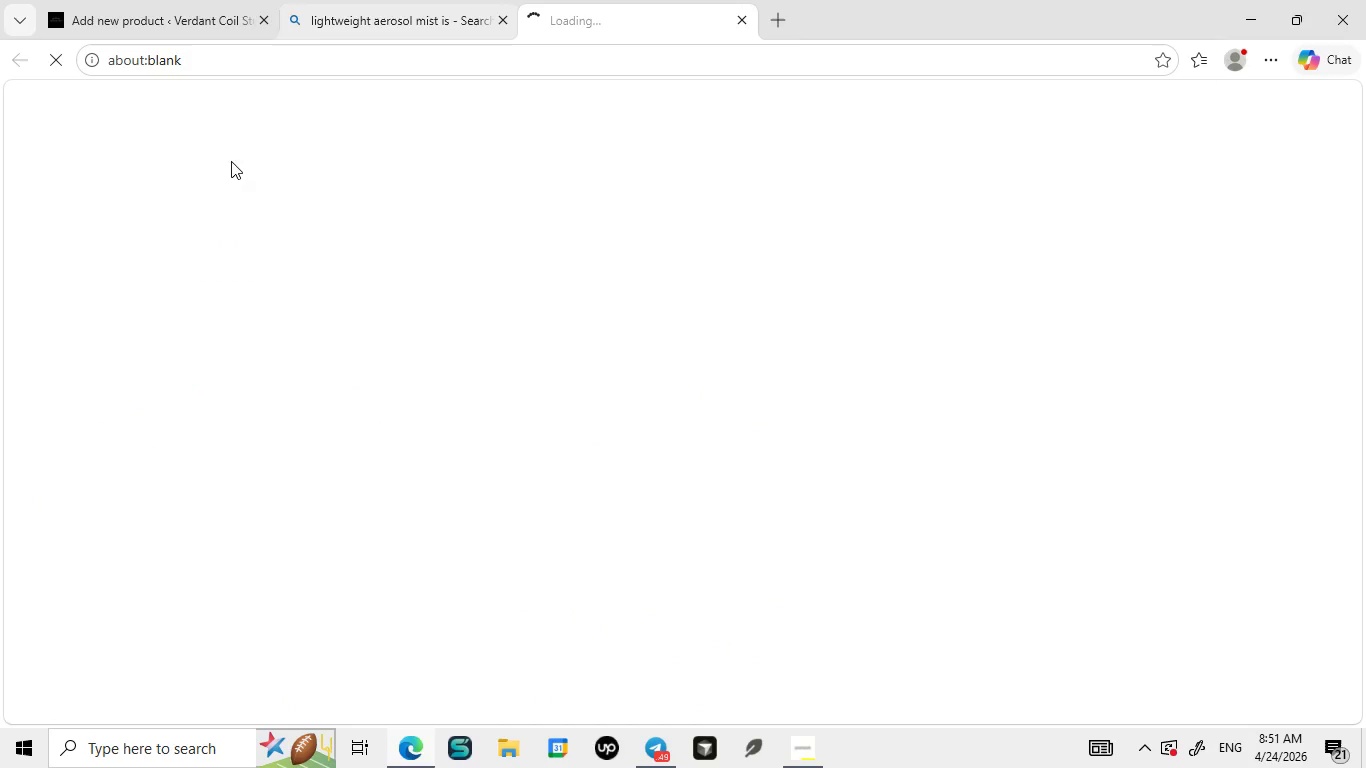 
left_click([202, 0])
 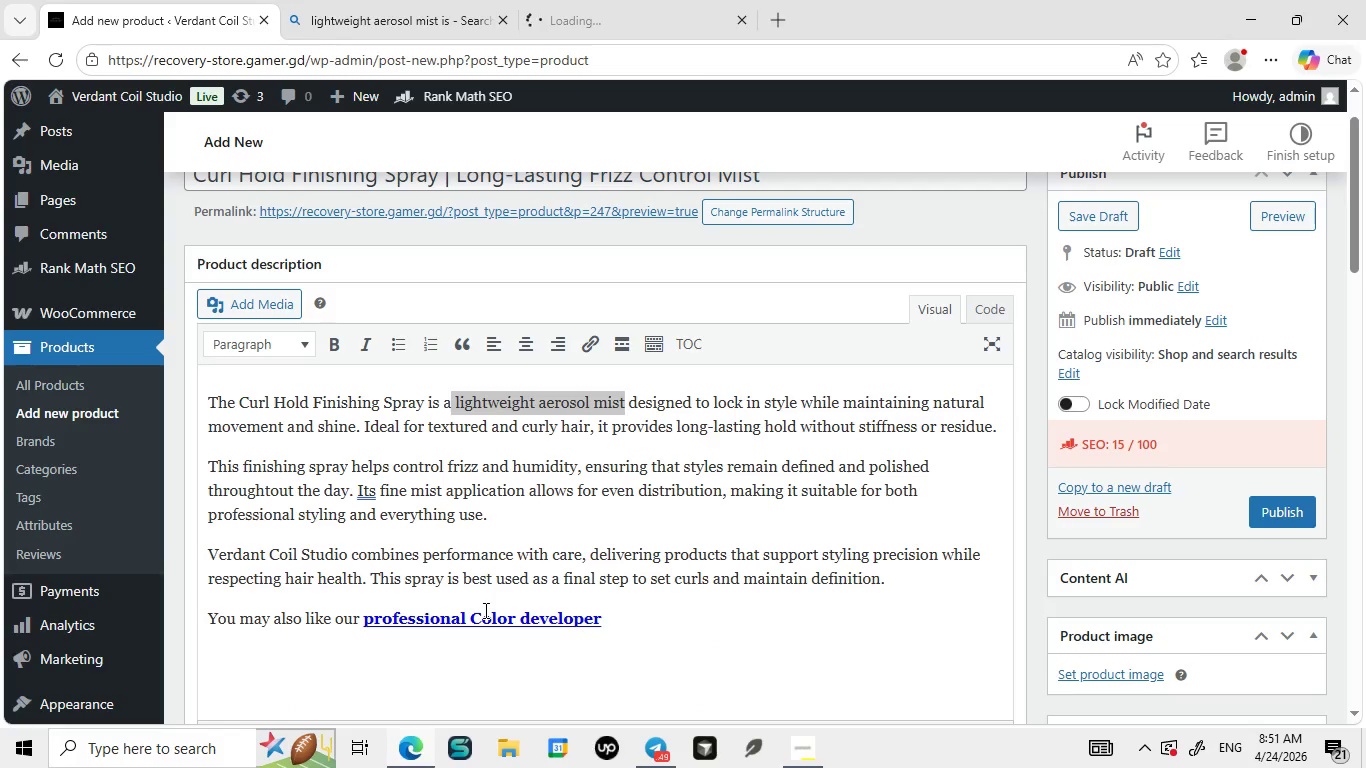 
left_click([484, 610])
 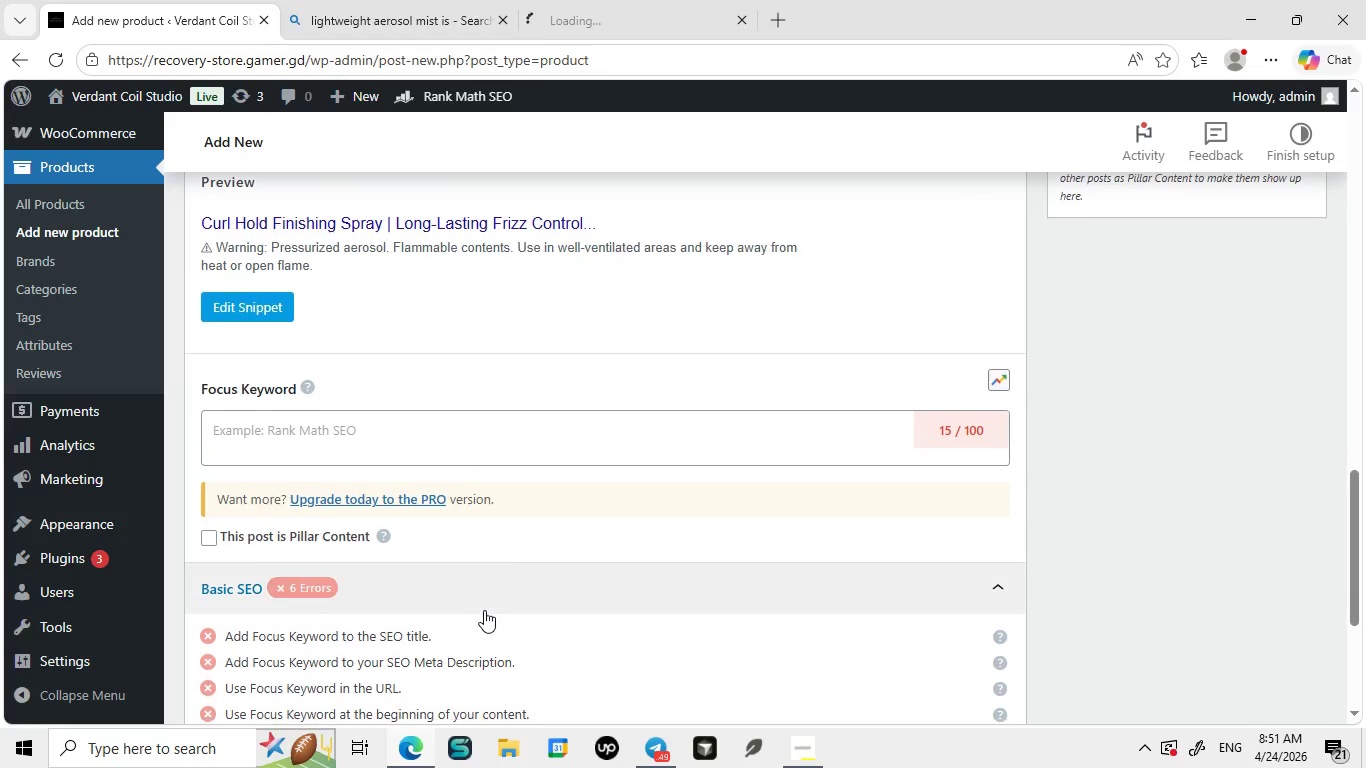 
left_click([454, 442])
 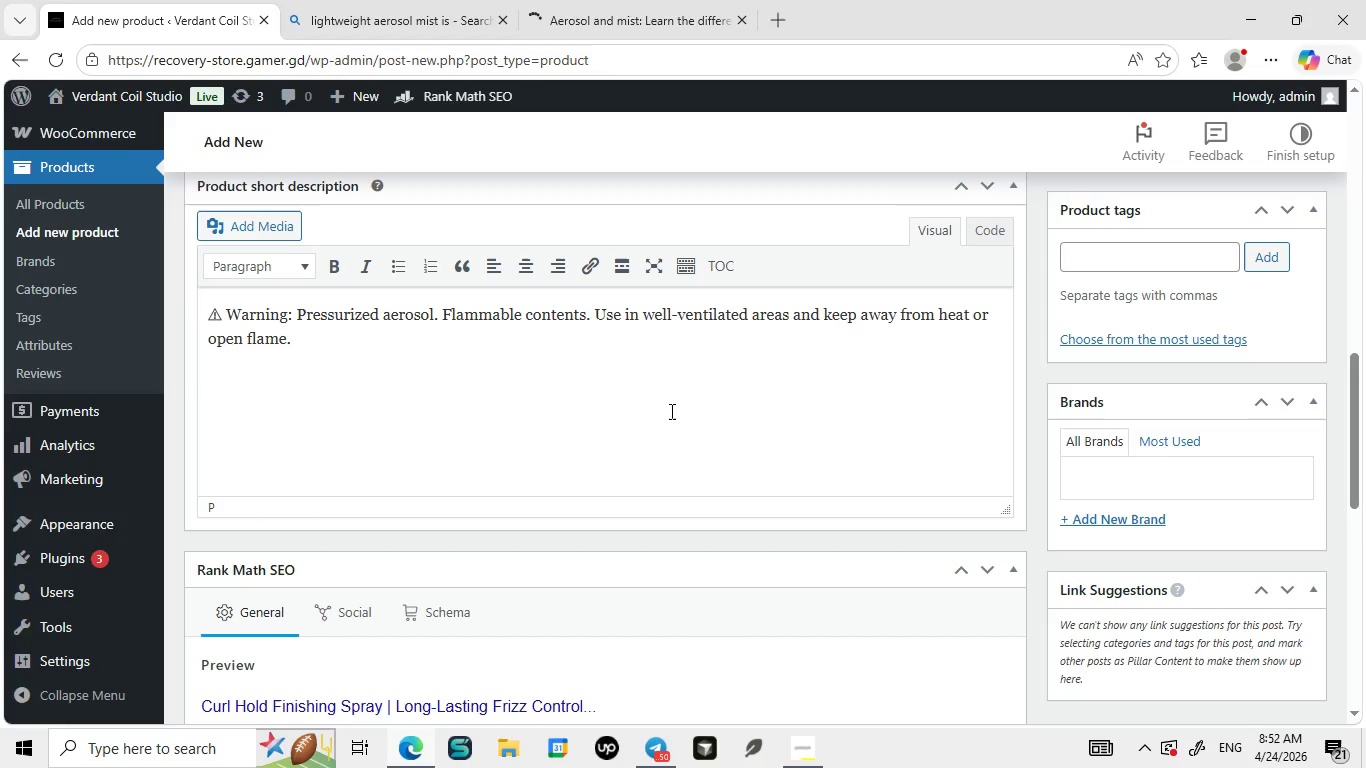 
wait(36.08)
 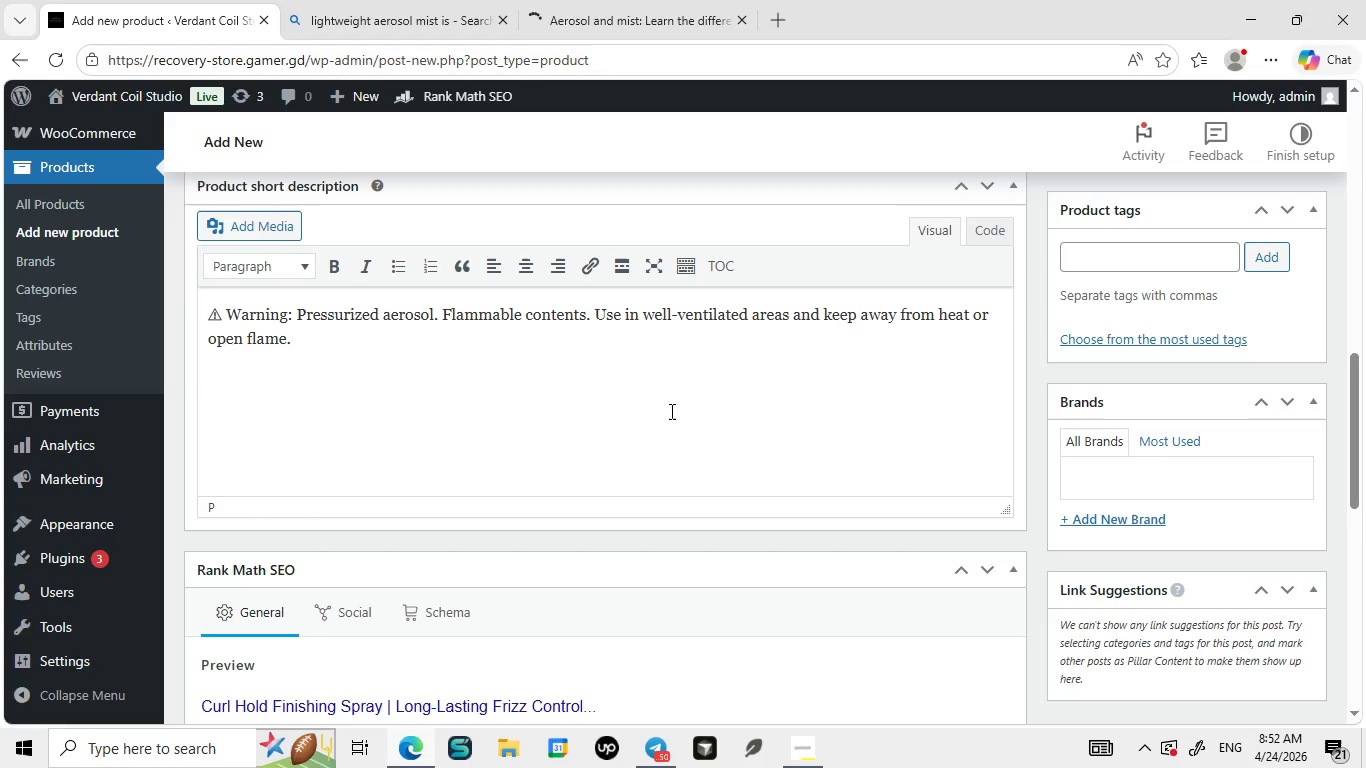 
mouse_move([1096, 390])
 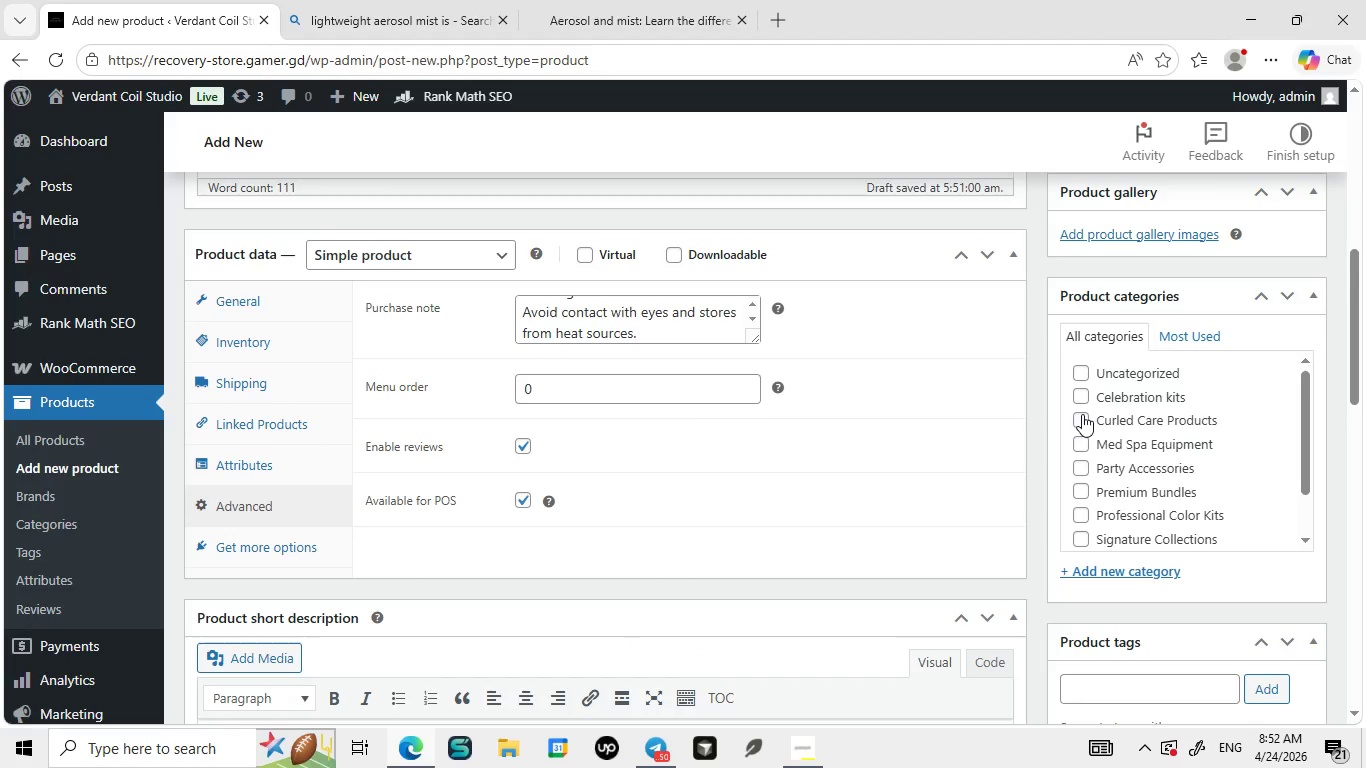 
left_click([1082, 414])
 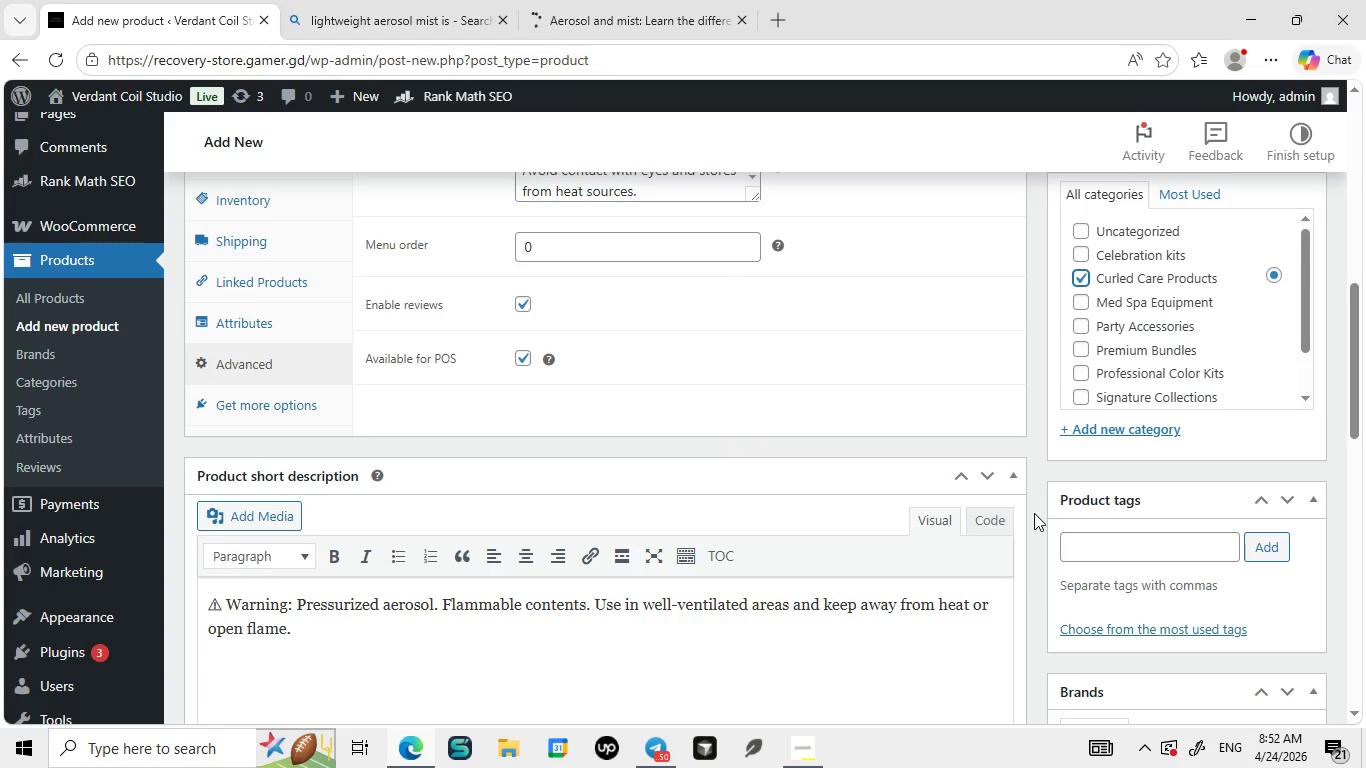 
left_click([1129, 388])
 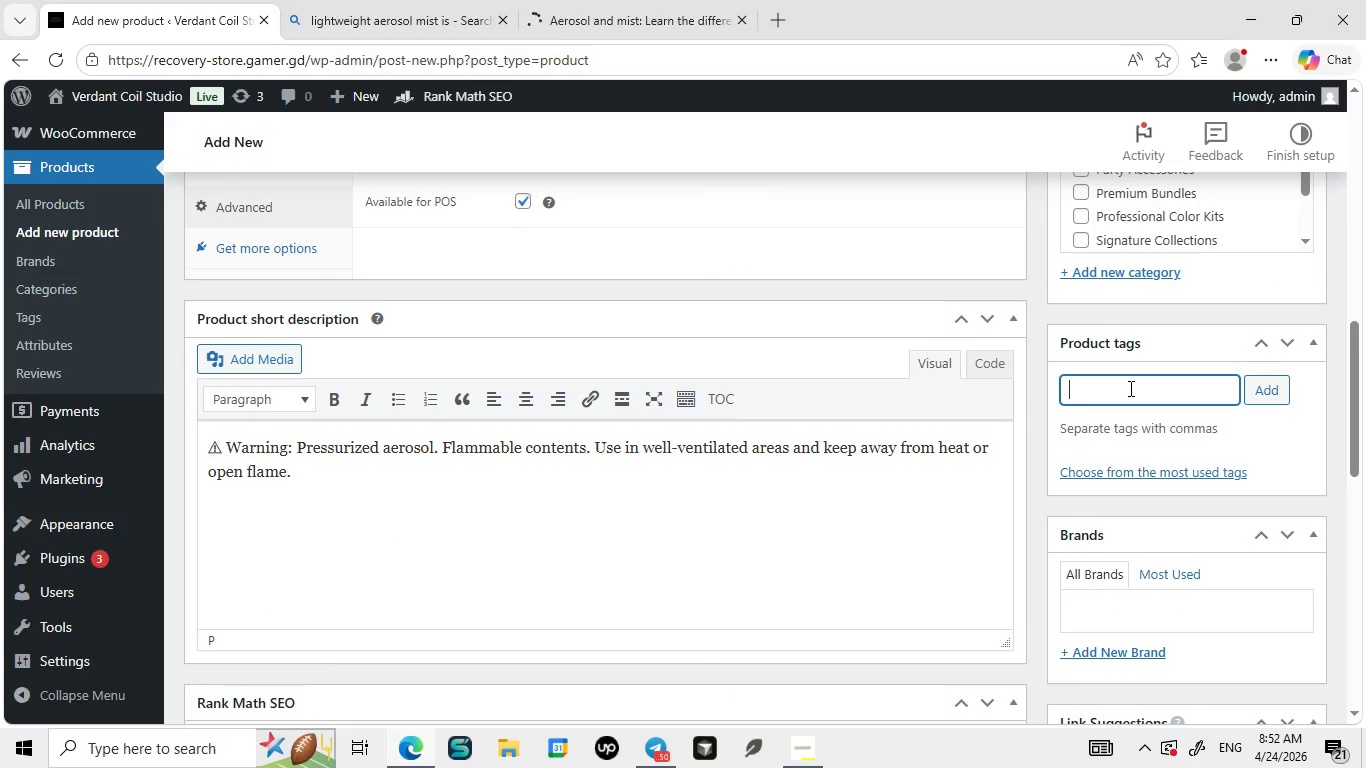 
type(curl finishing spray, aerosol hair prodi)
key(Backspace)
type(uct, frizz control, styling mist)
 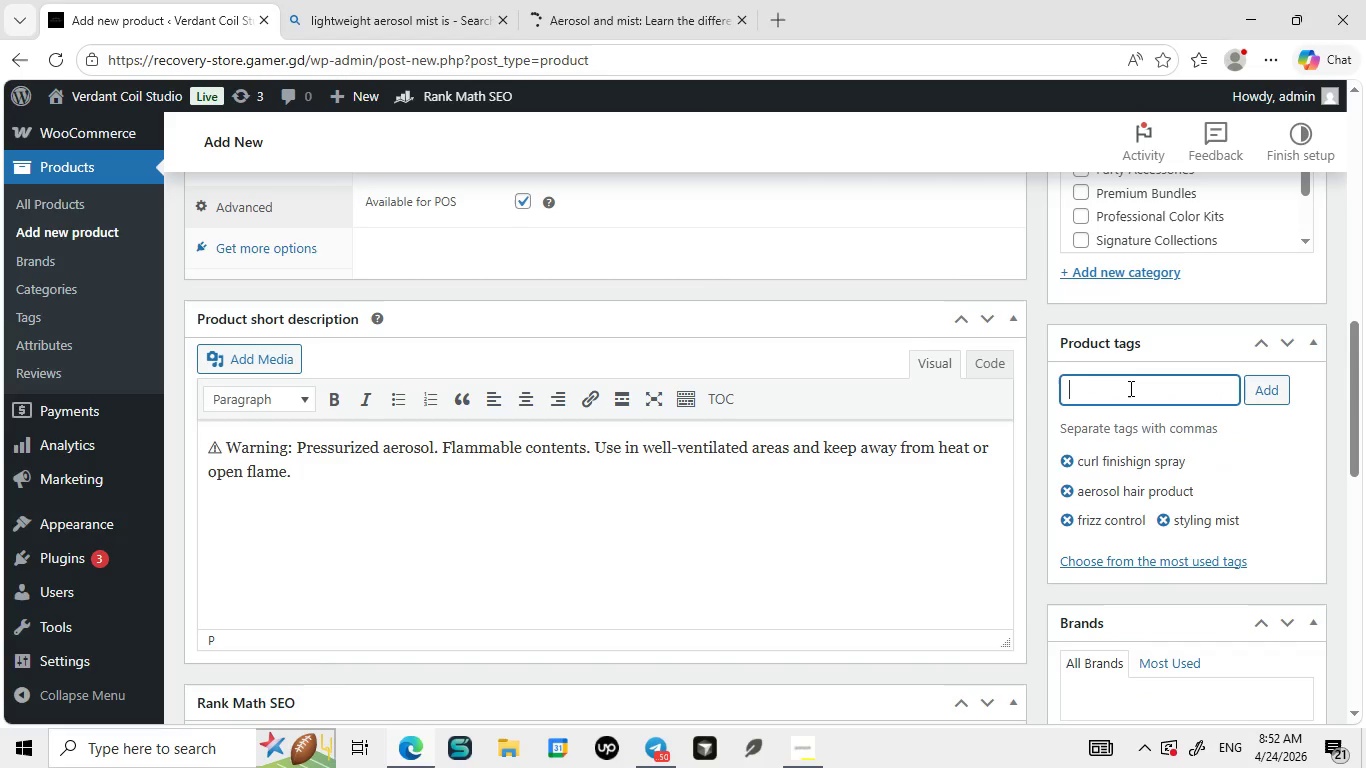 
key(Enter)
 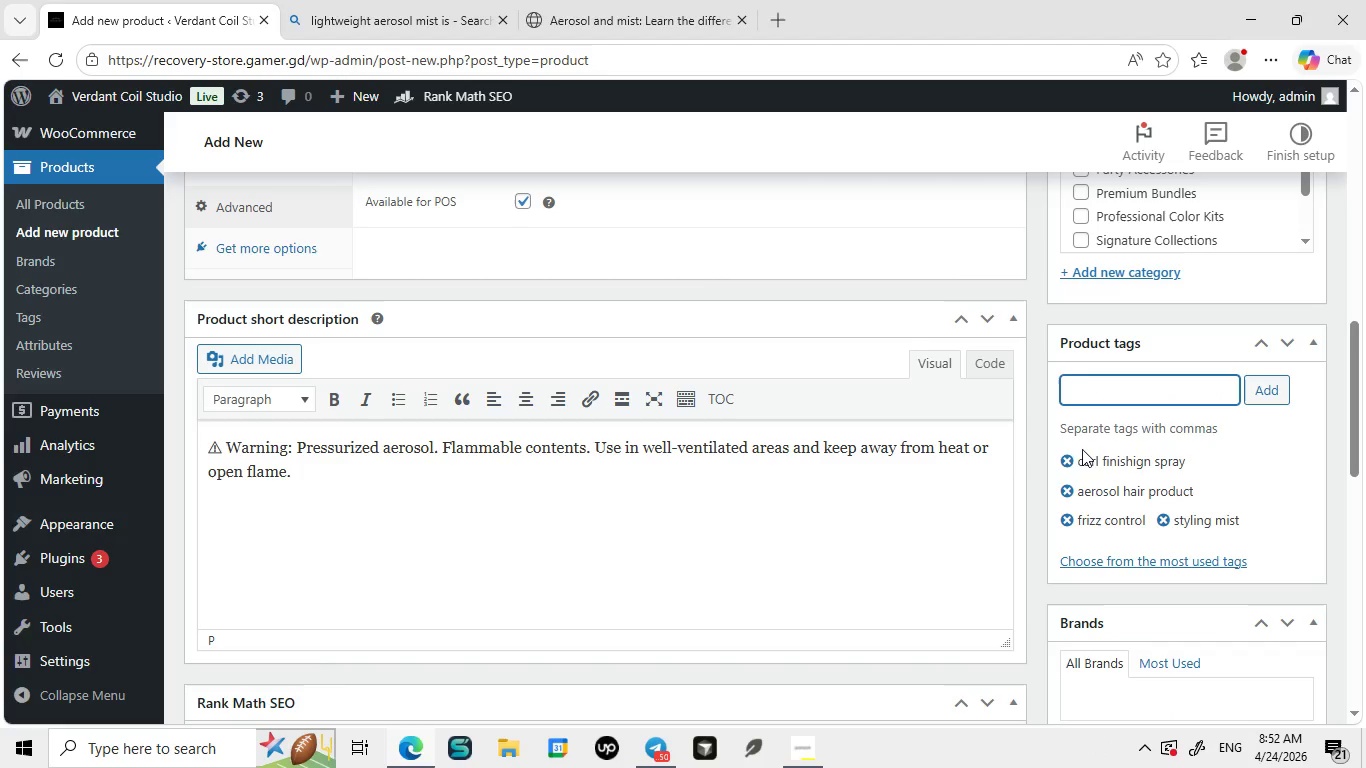 
left_click([1069, 455])
 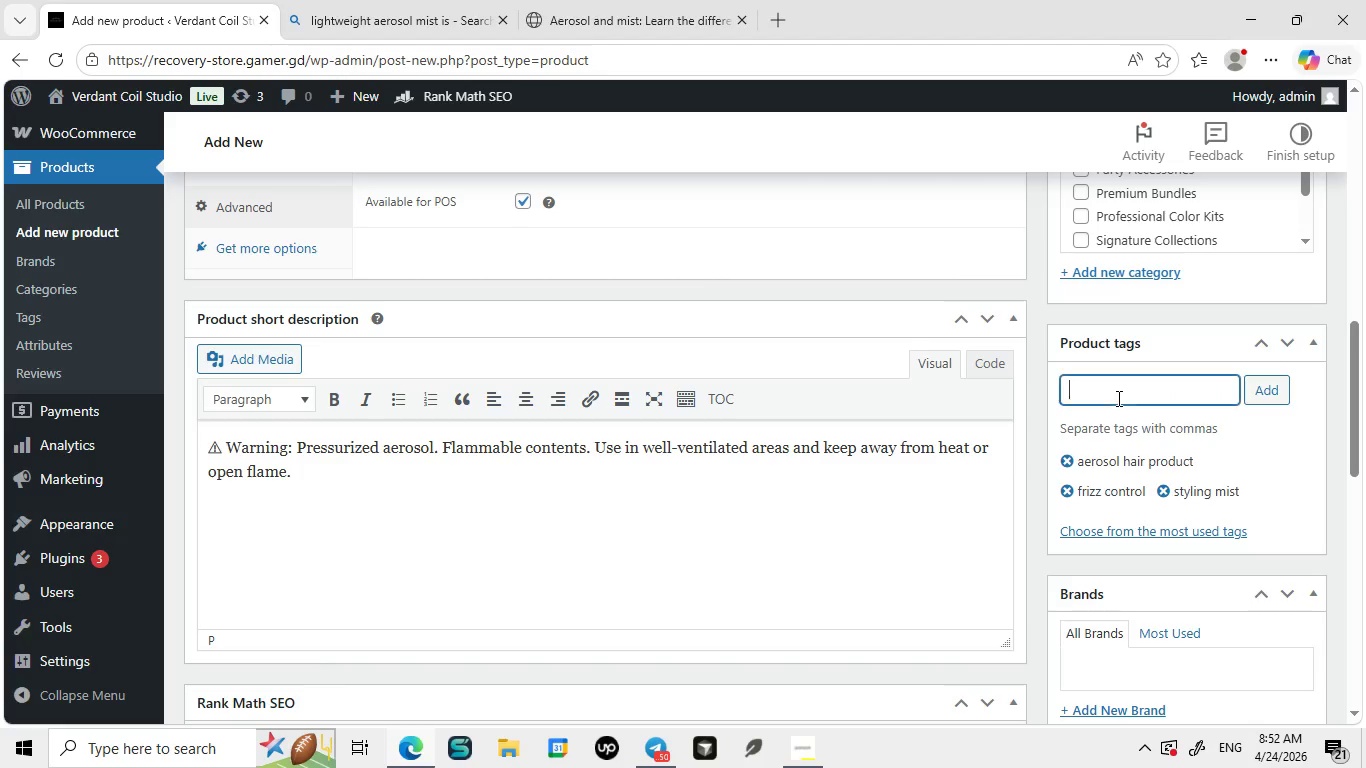 
left_click([1117, 398])
 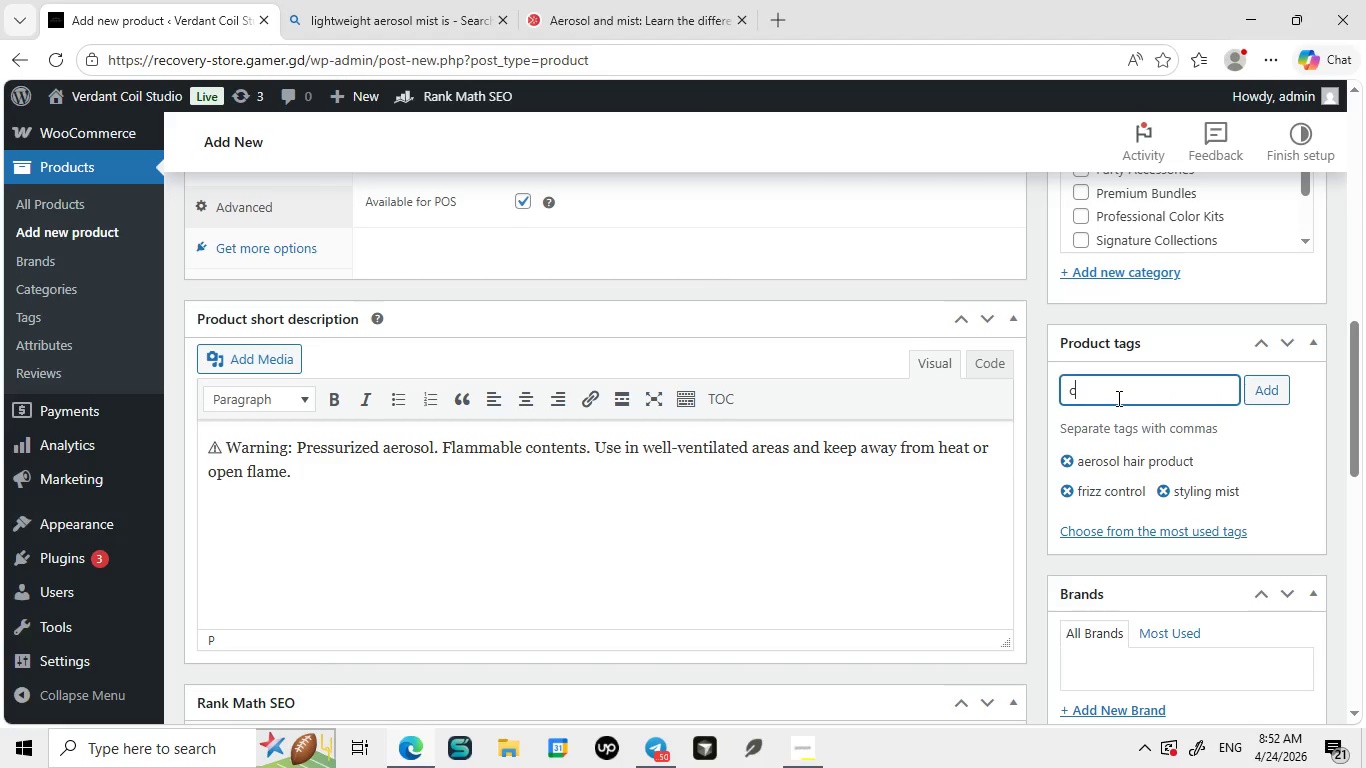 
type(curl finishing spray)
 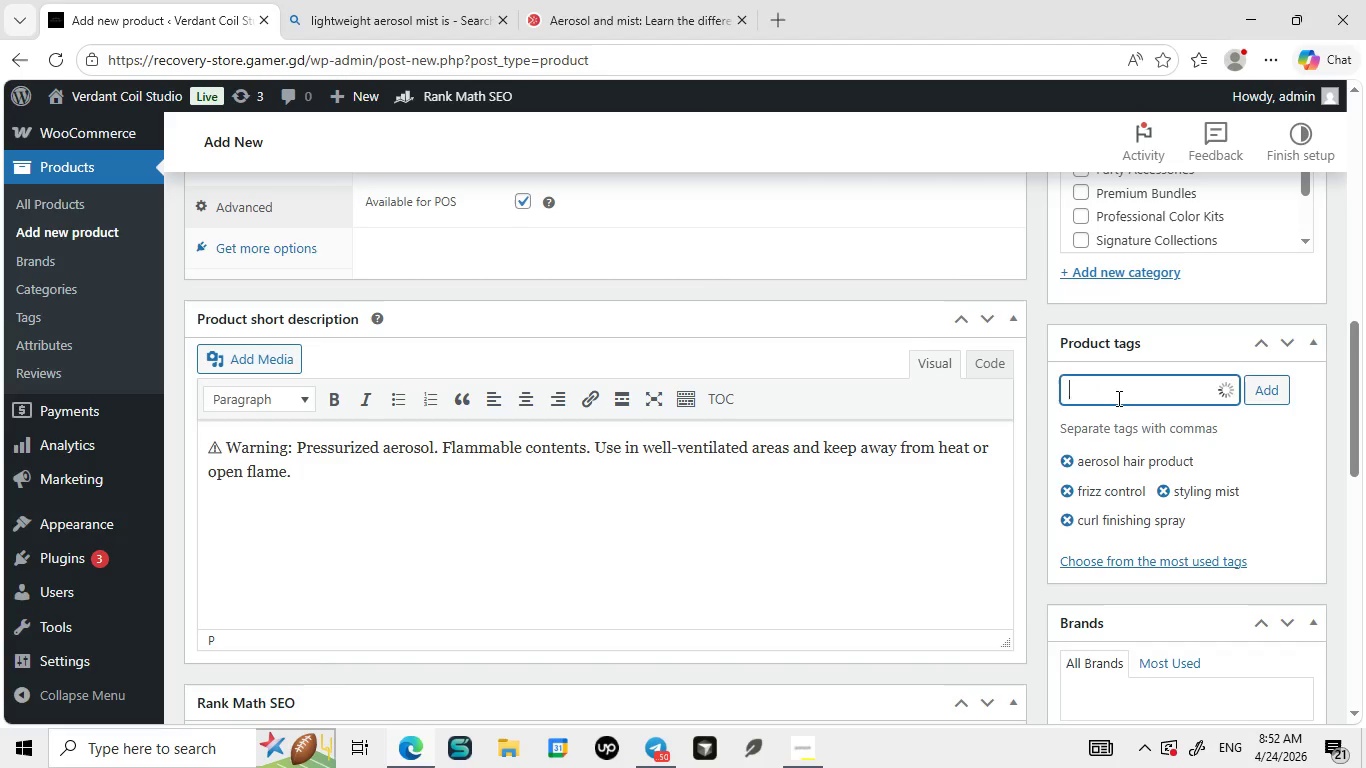 
key(Enter)
 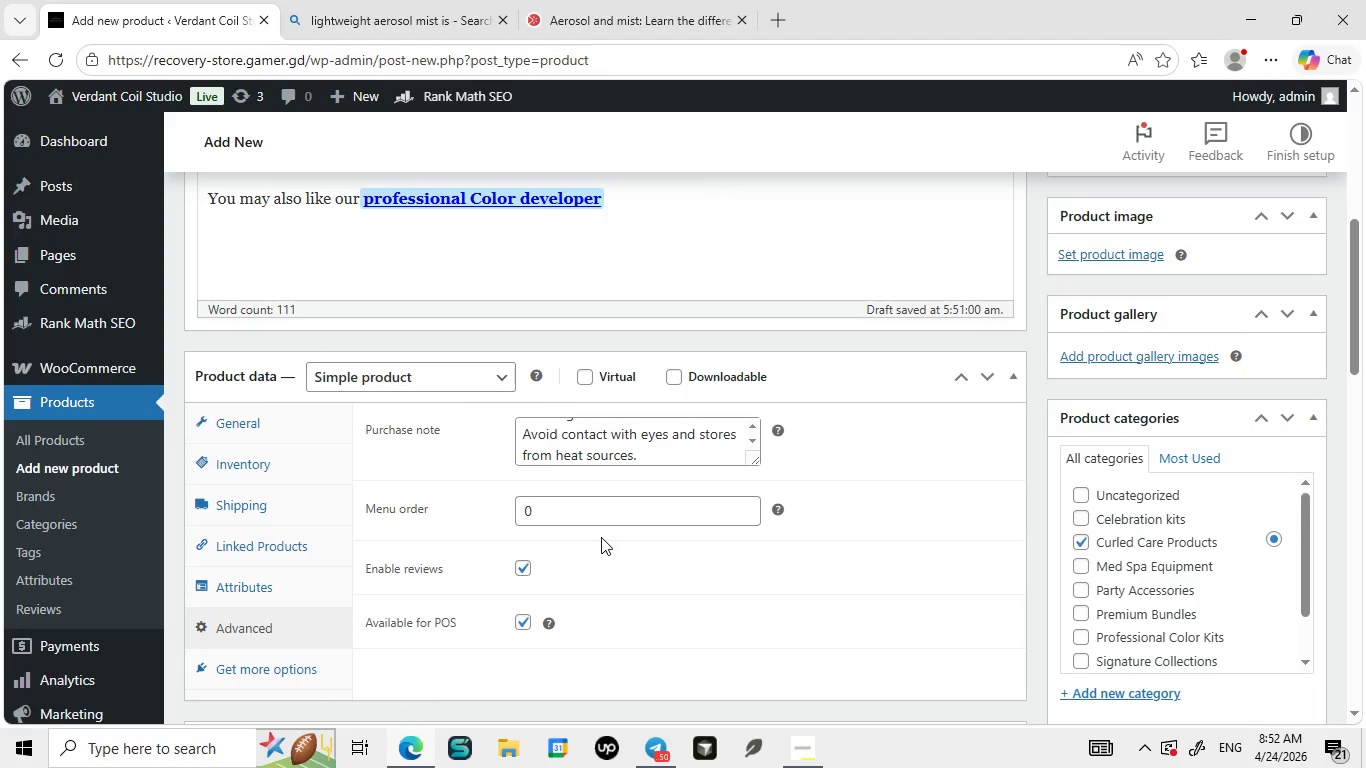 
wait(11.05)
 